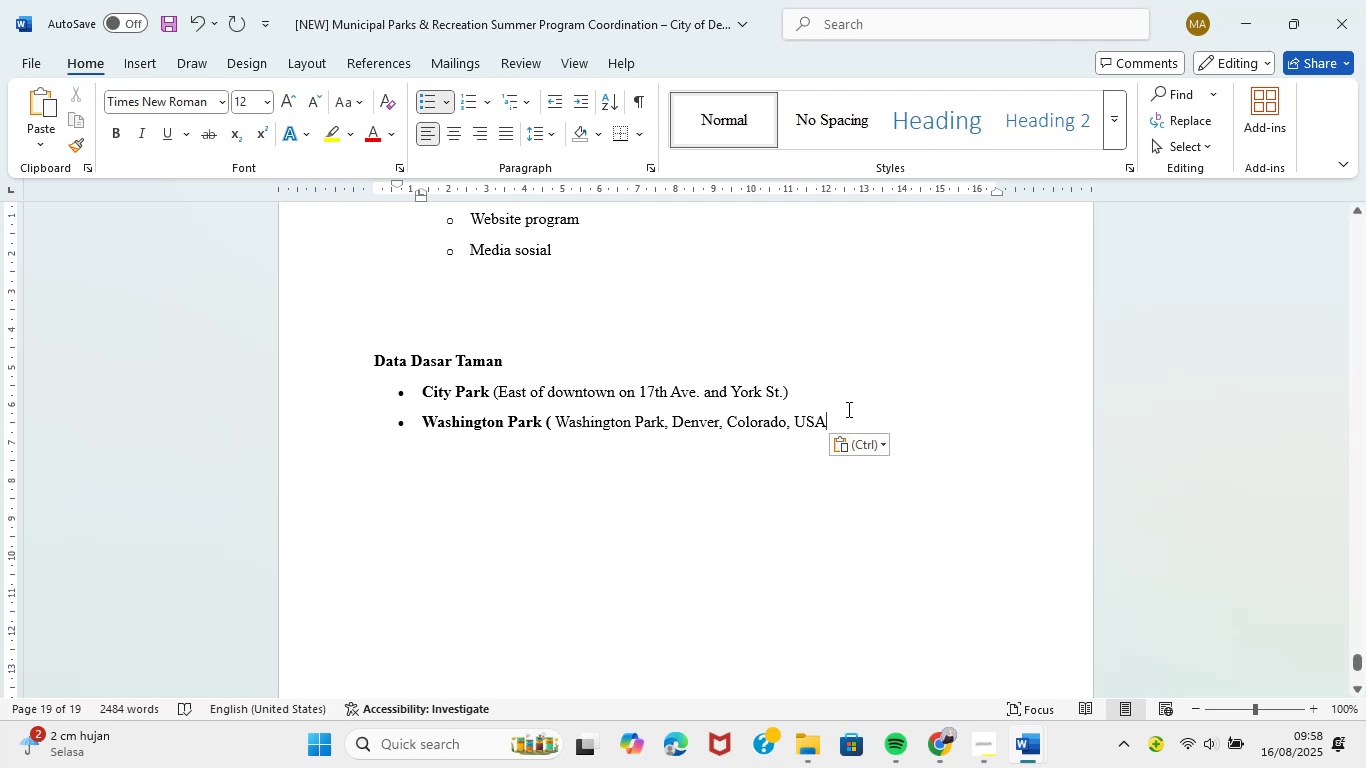 
key(Shift+0)
 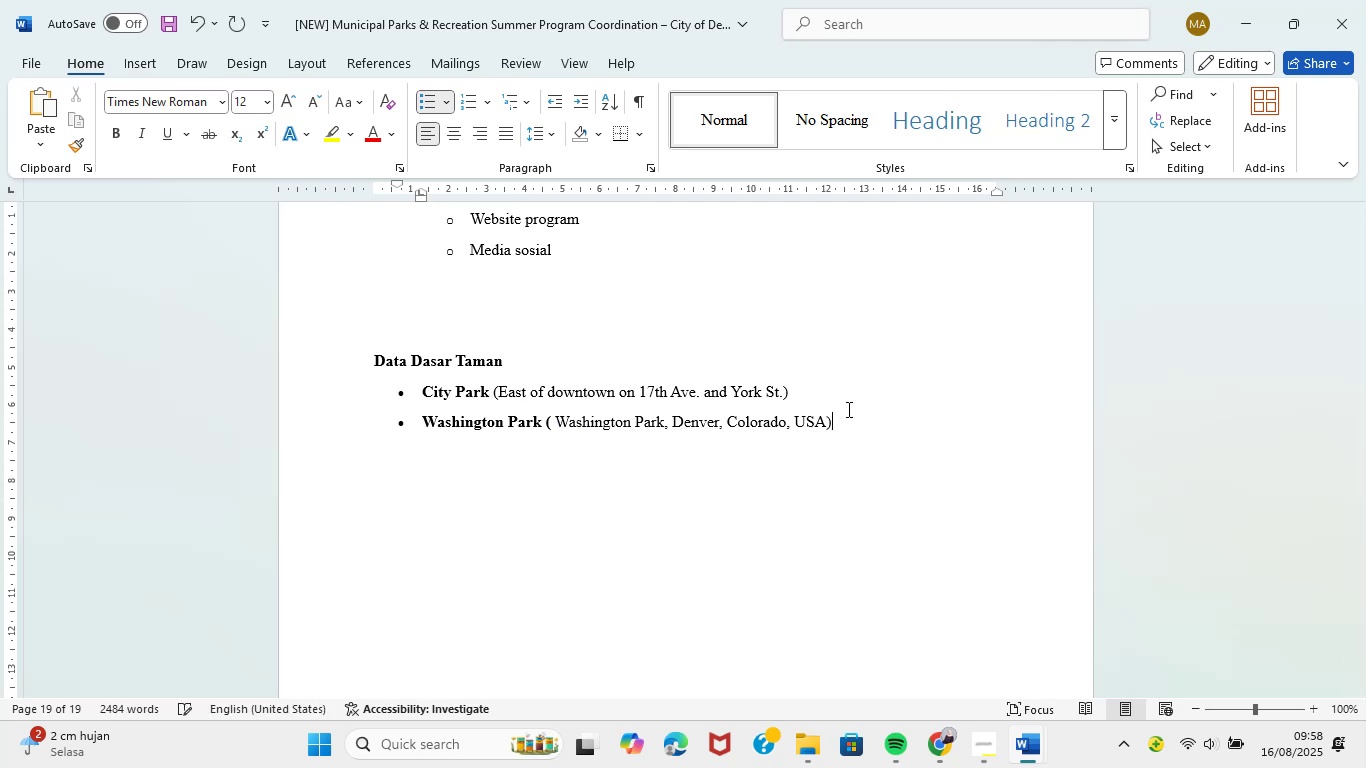 
key(Enter)
 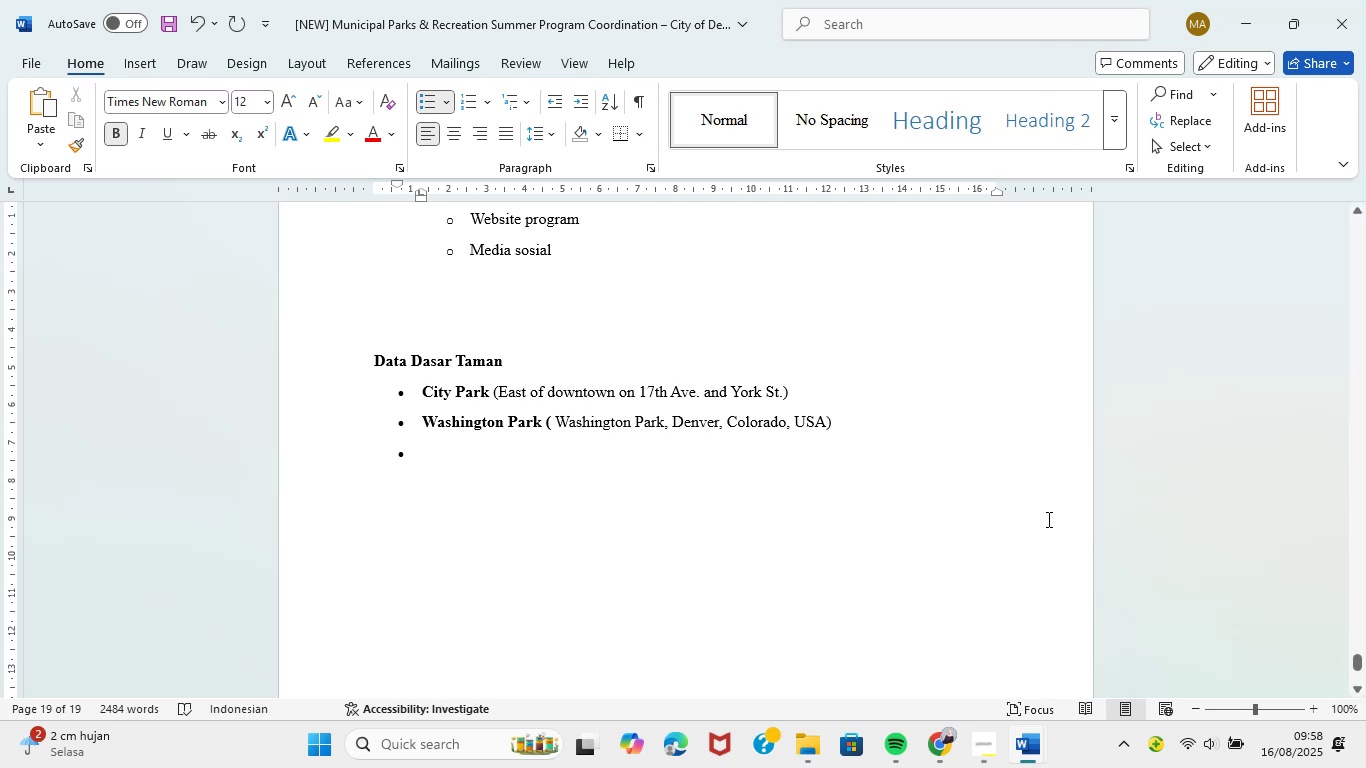 
wait(9.17)
 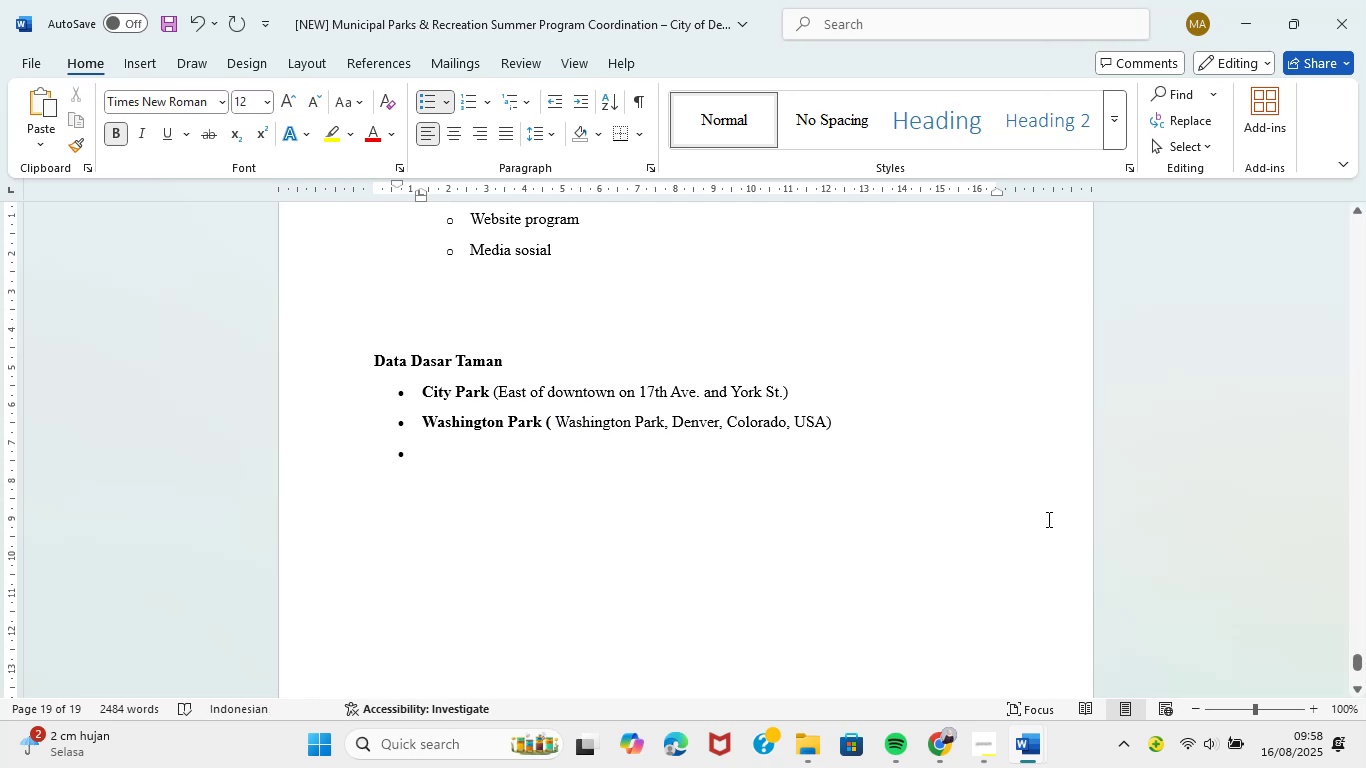 
scroll: coordinate [599, 623], scroll_direction: down, amount: 4.0
 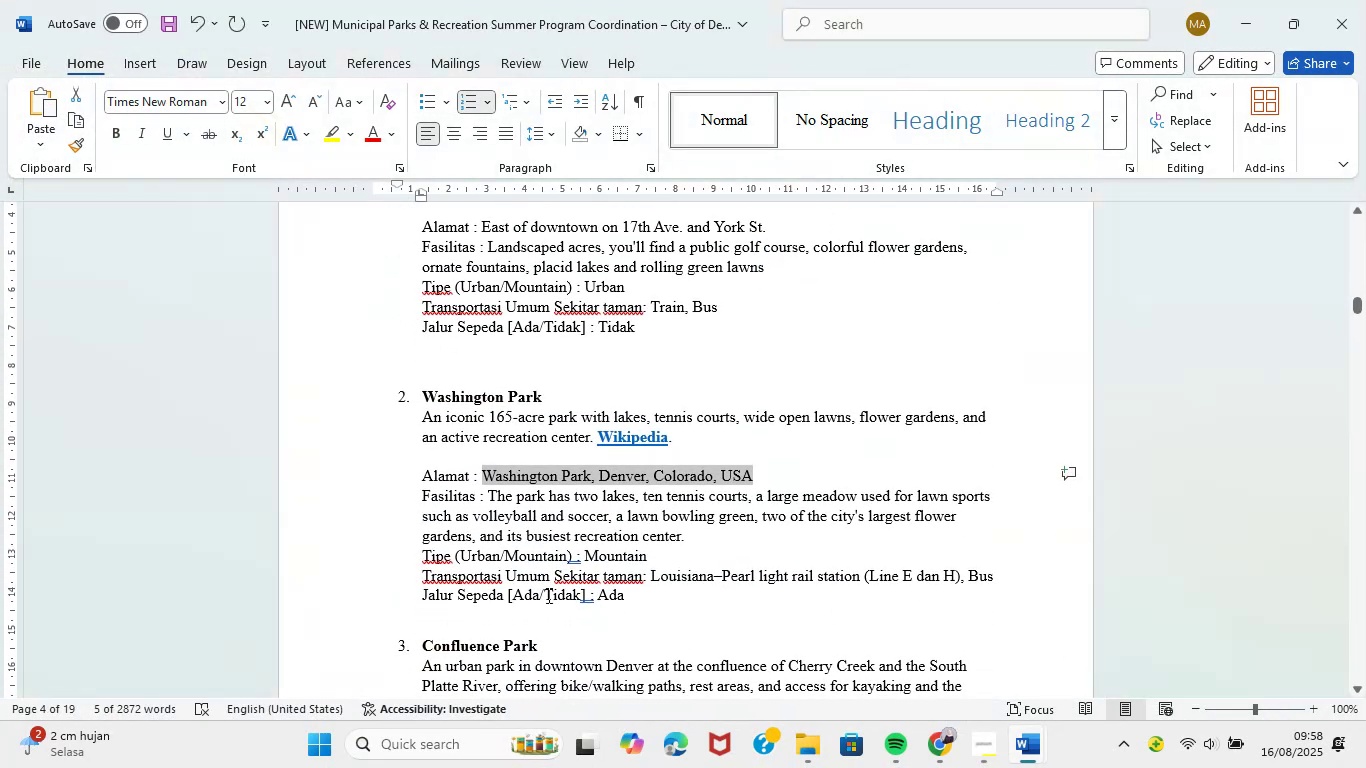 
left_click([938, 754])
 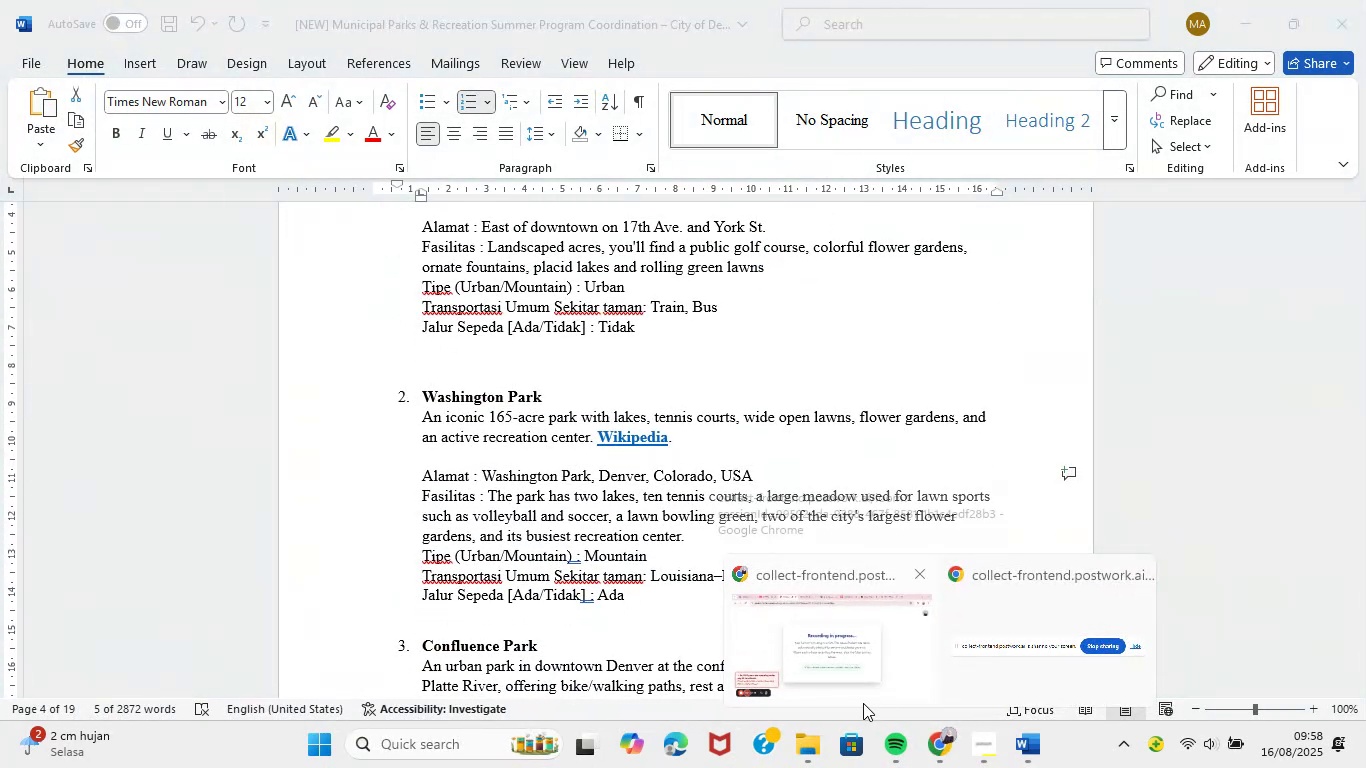 
left_click([819, 688])
 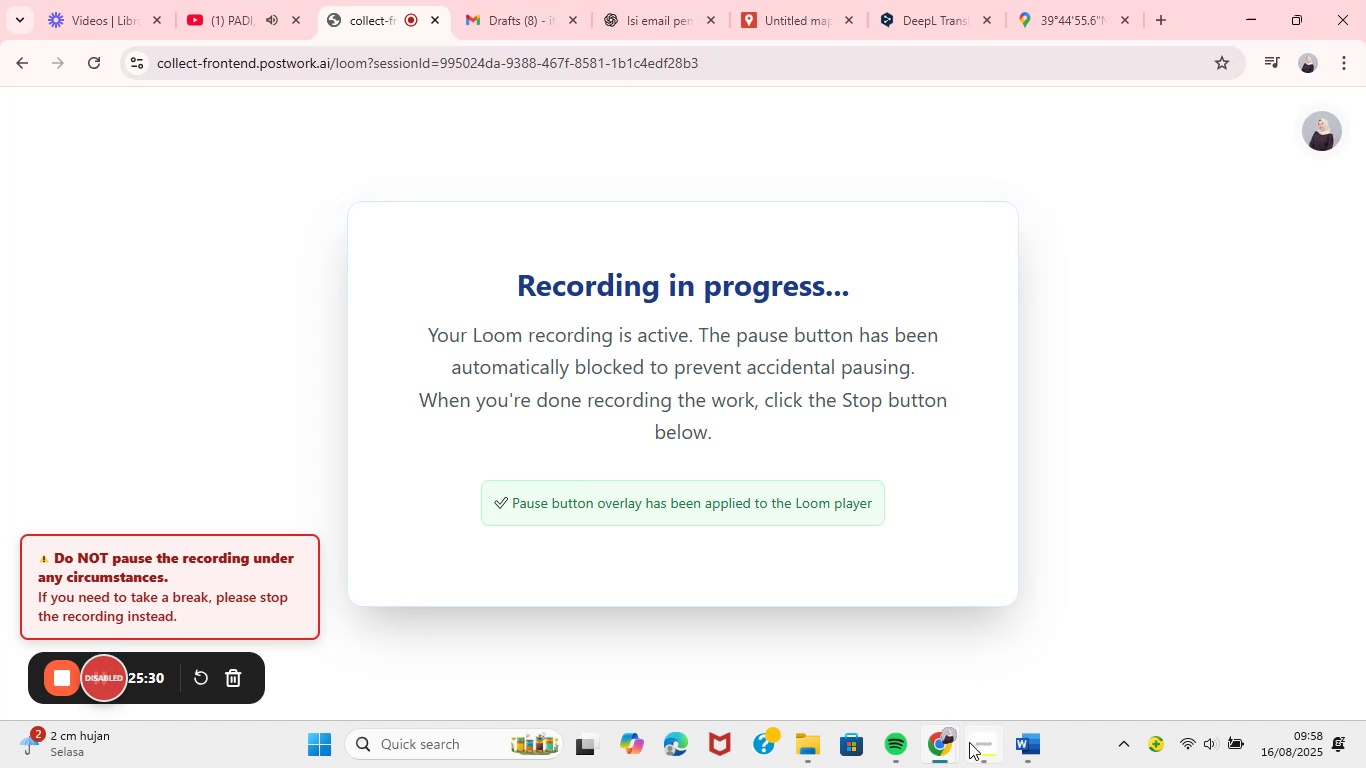 
left_click([949, 741])
 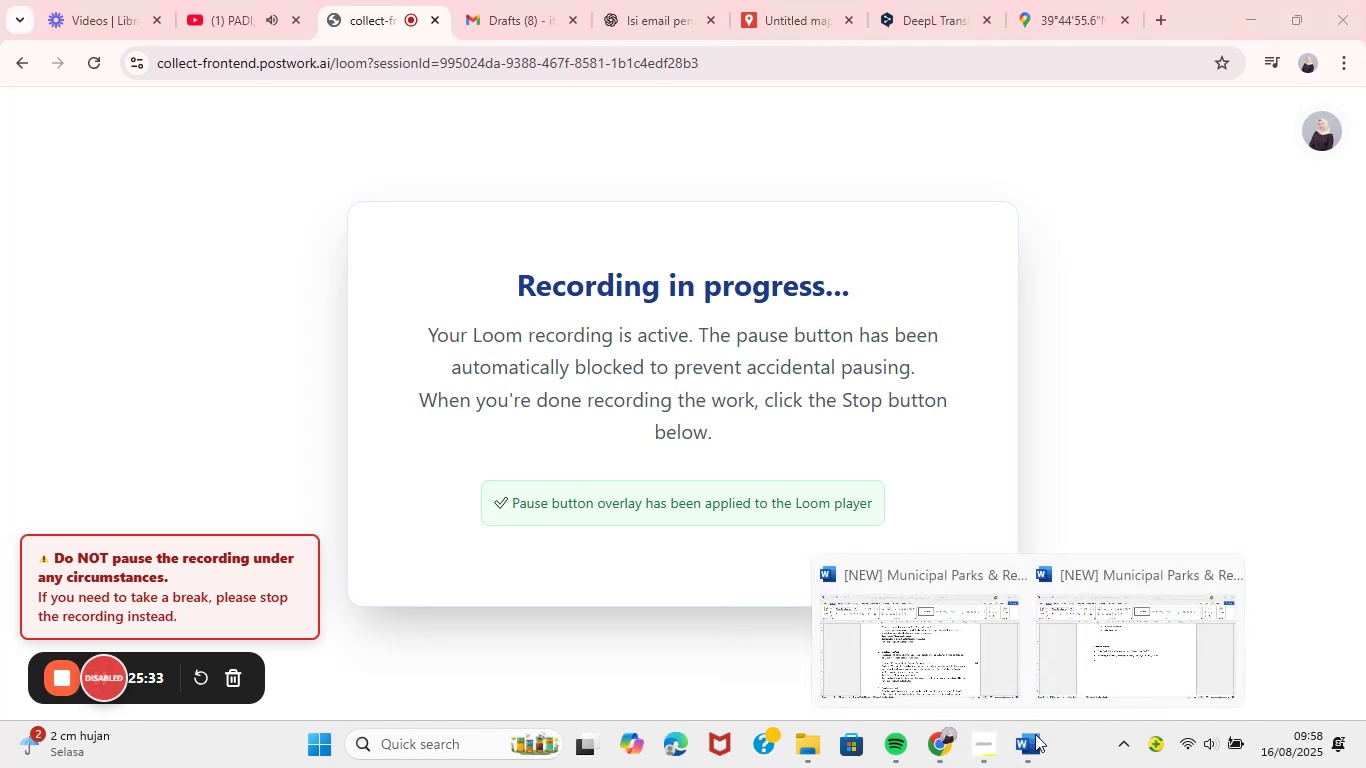 
left_click([971, 680])
 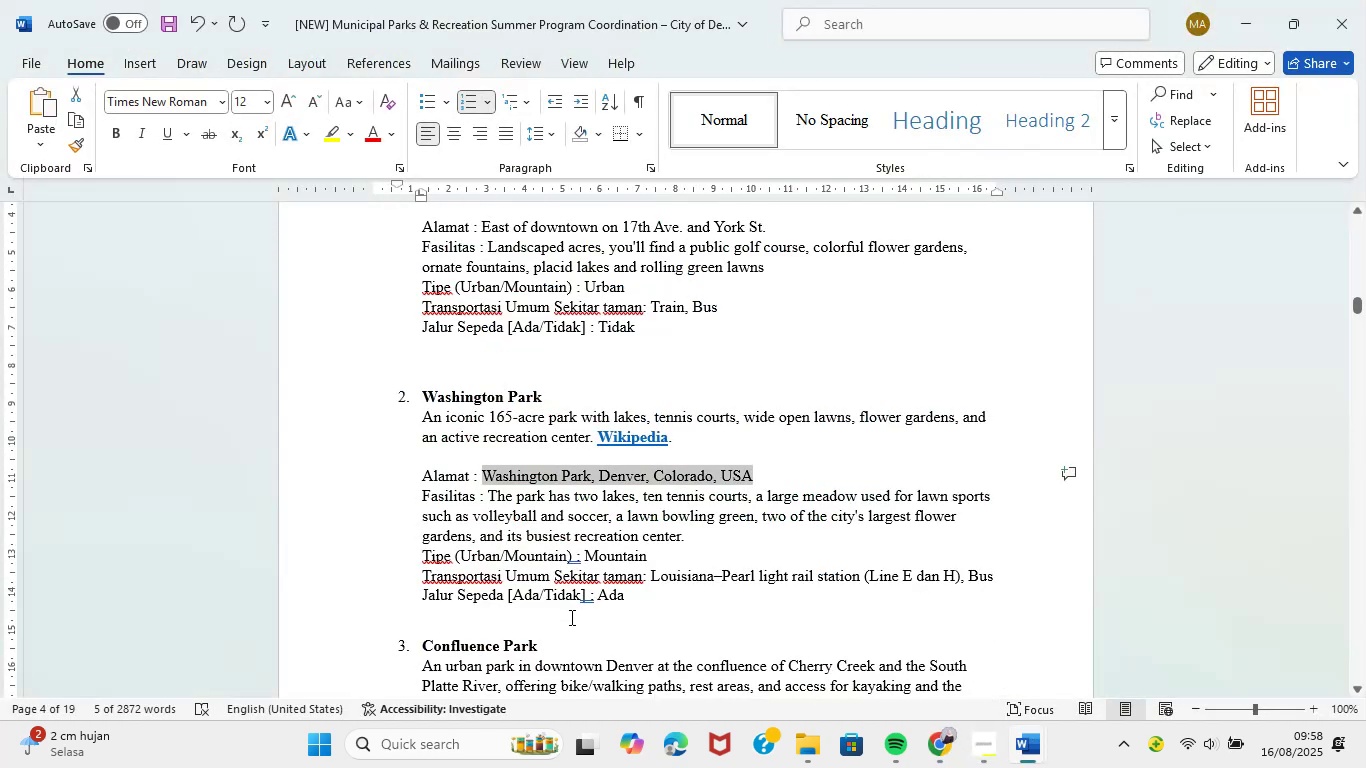 
left_click_drag(start_coordinate=[551, 640], to_coordinate=[441, 651])
 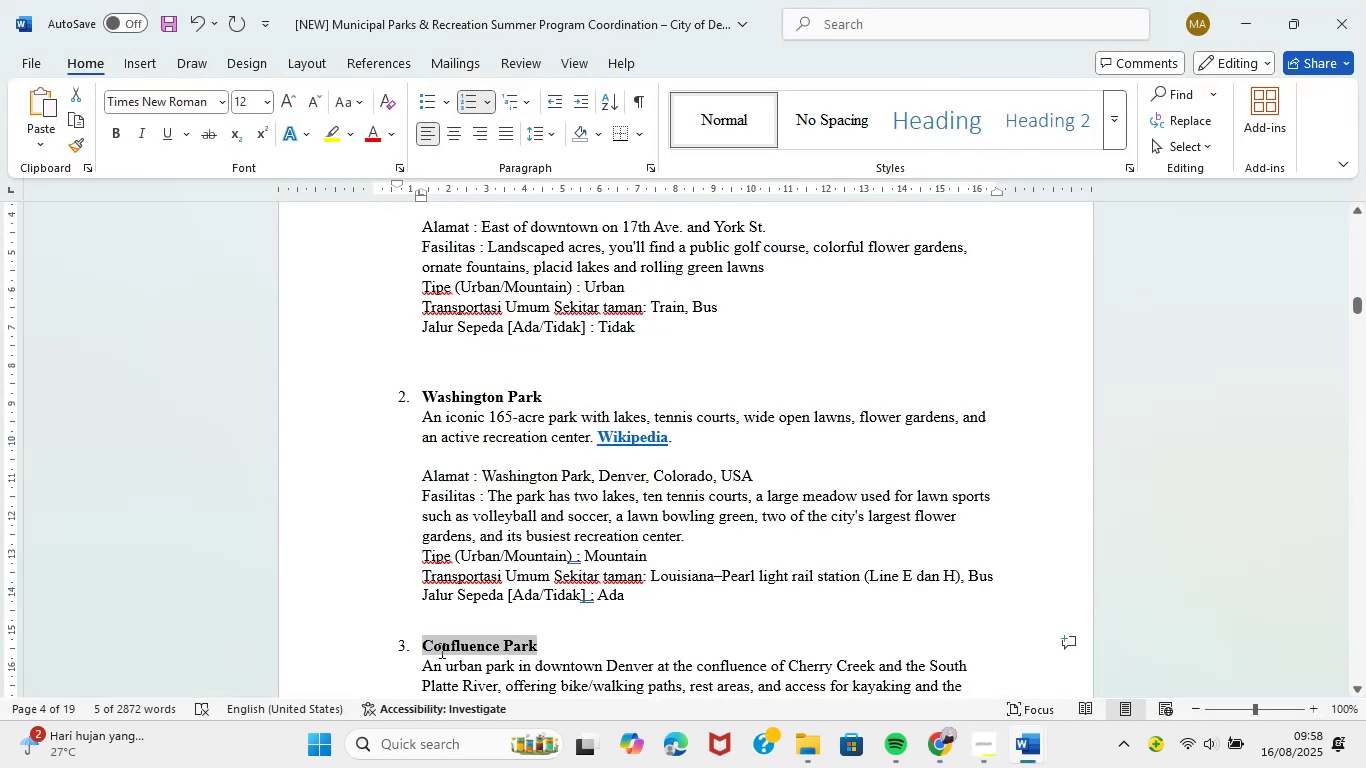 
hold_key(key=ControlLeft, duration=0.72)
 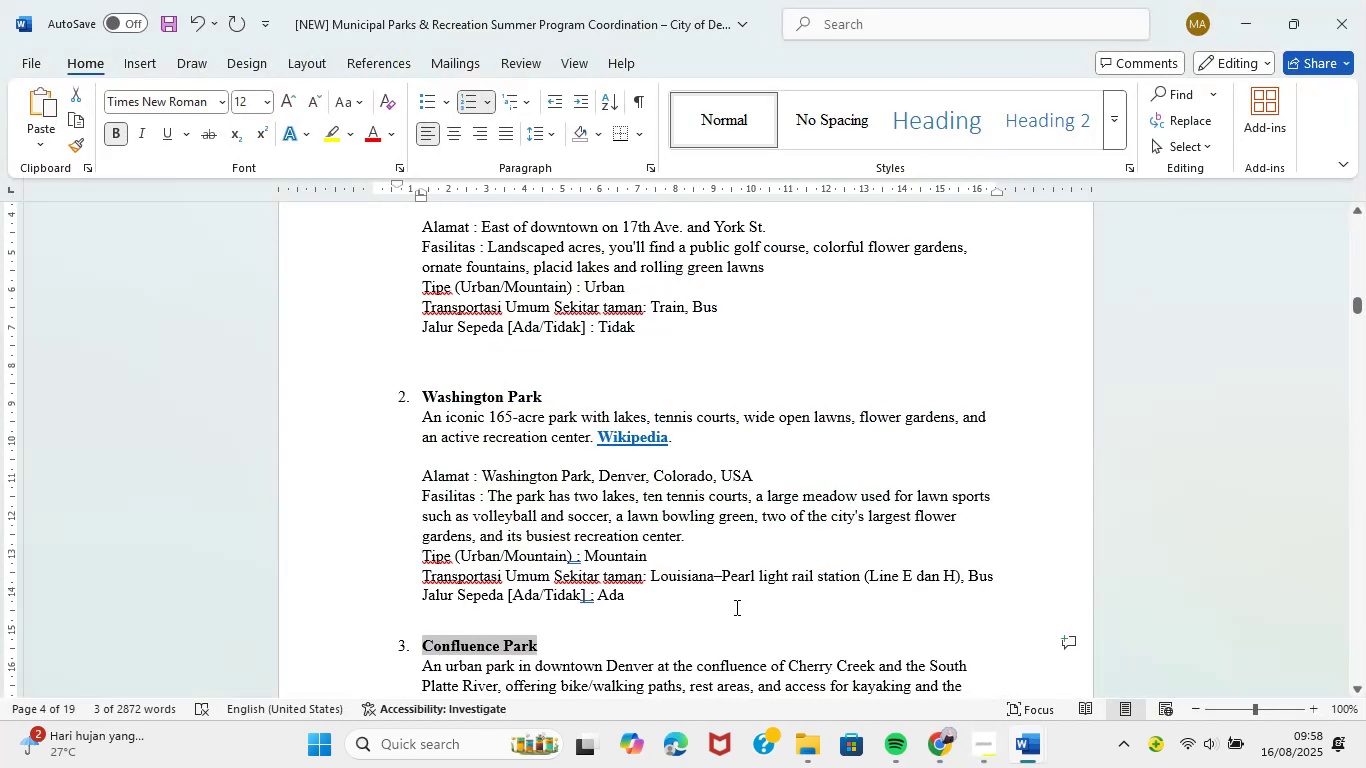 
hold_key(key=C, duration=24.29)
 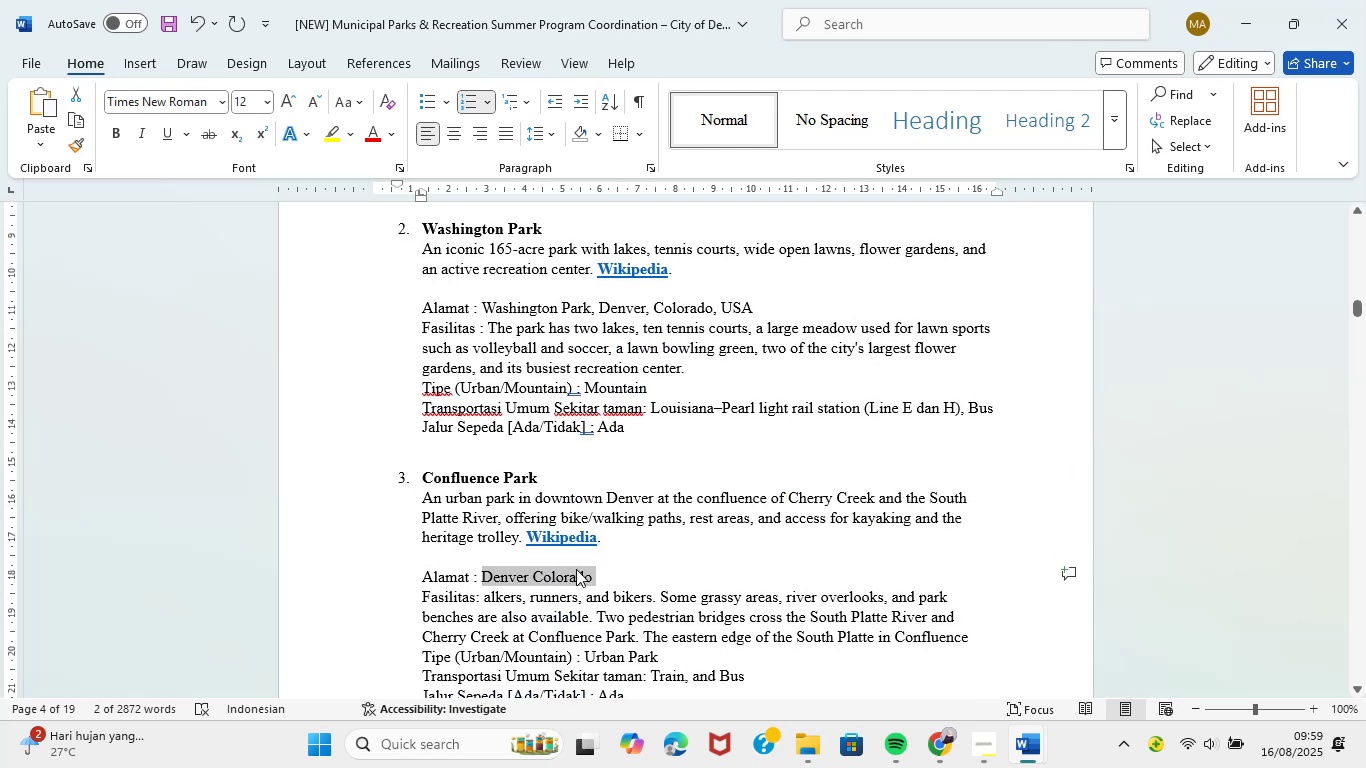 
key(Control+V)
 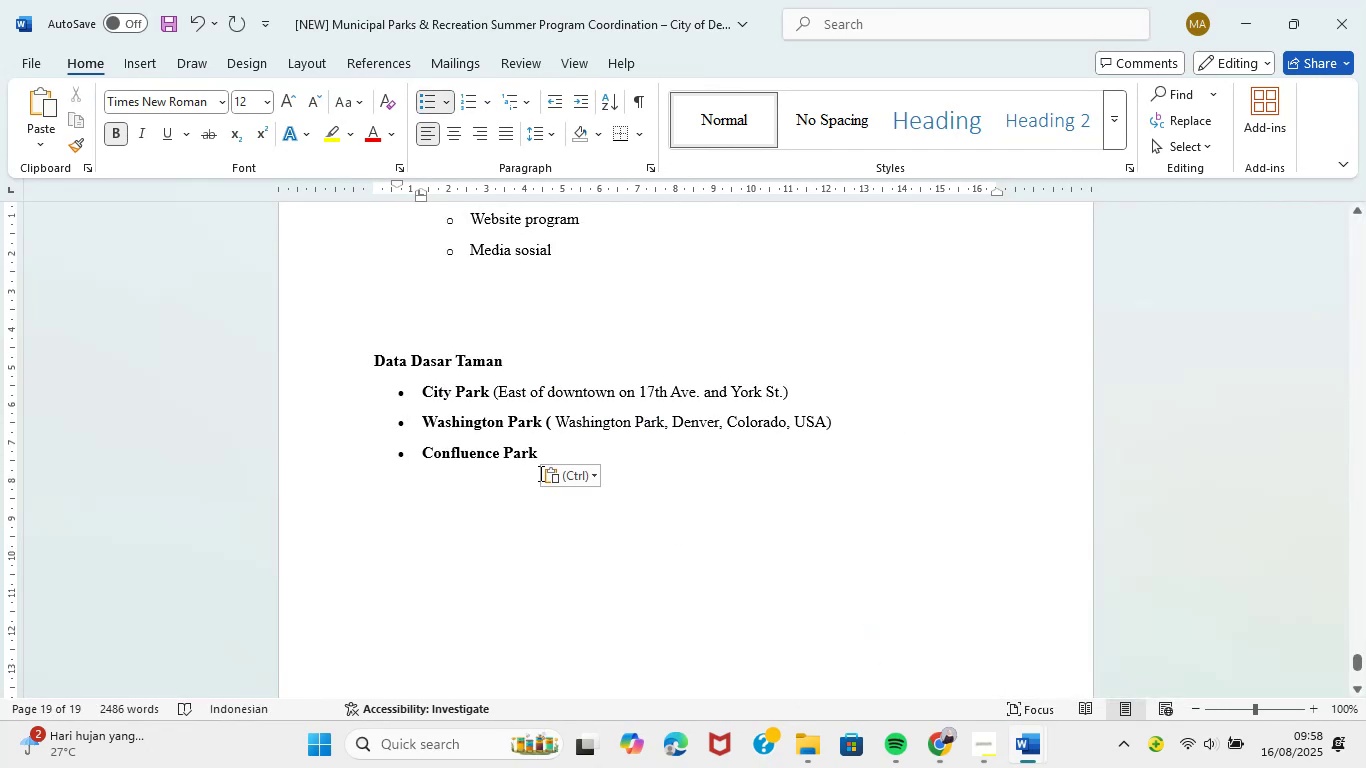 
key(Space)
 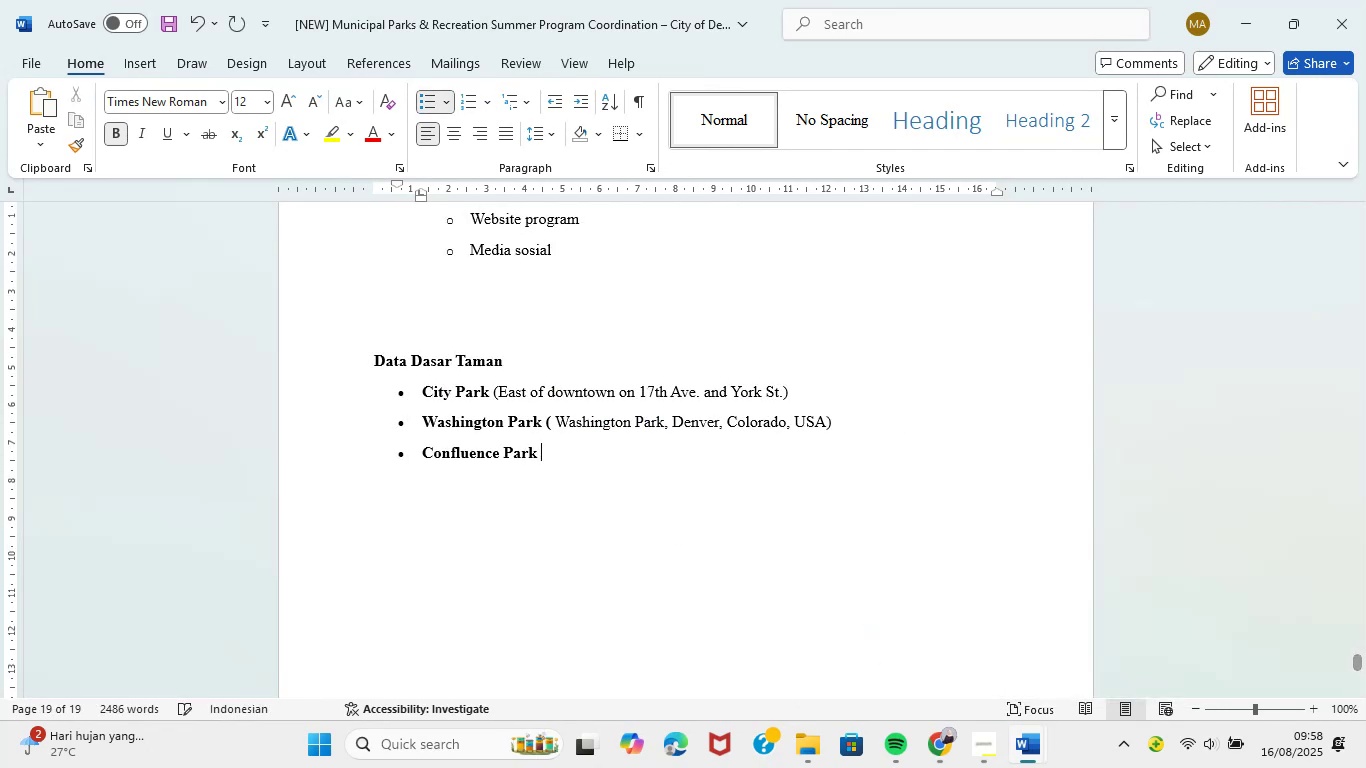 
key(Shift+9)
 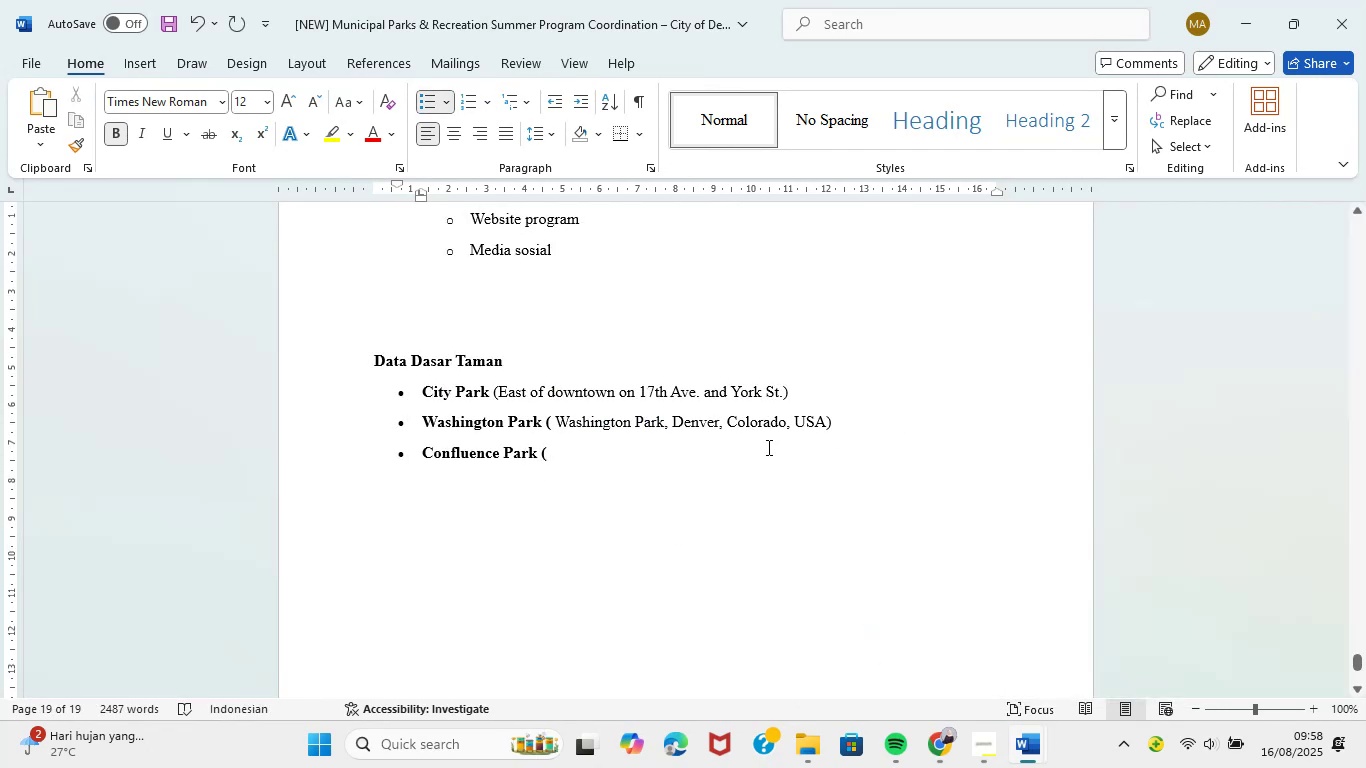 
left_click_drag(start_coordinate=[554, 421], to_coordinate=[545, 413])
 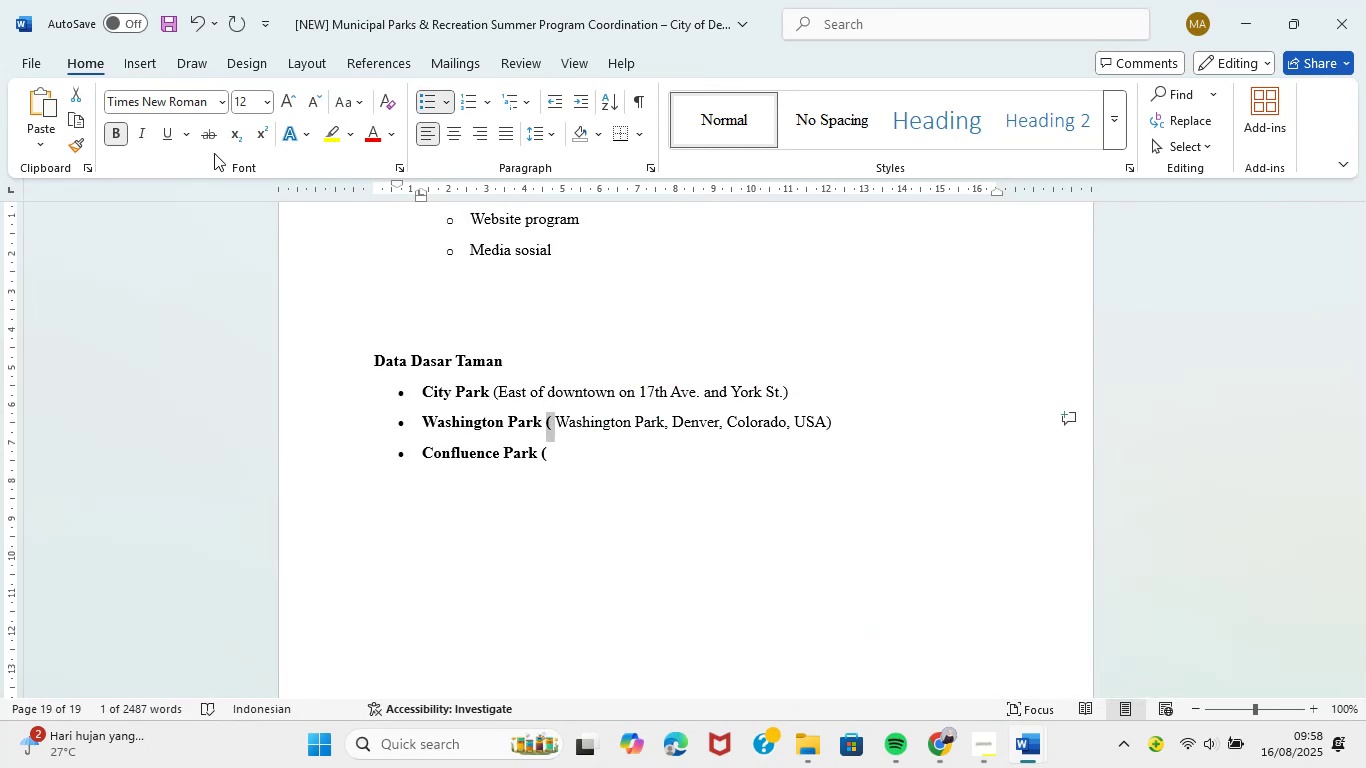 
left_click([123, 131])
 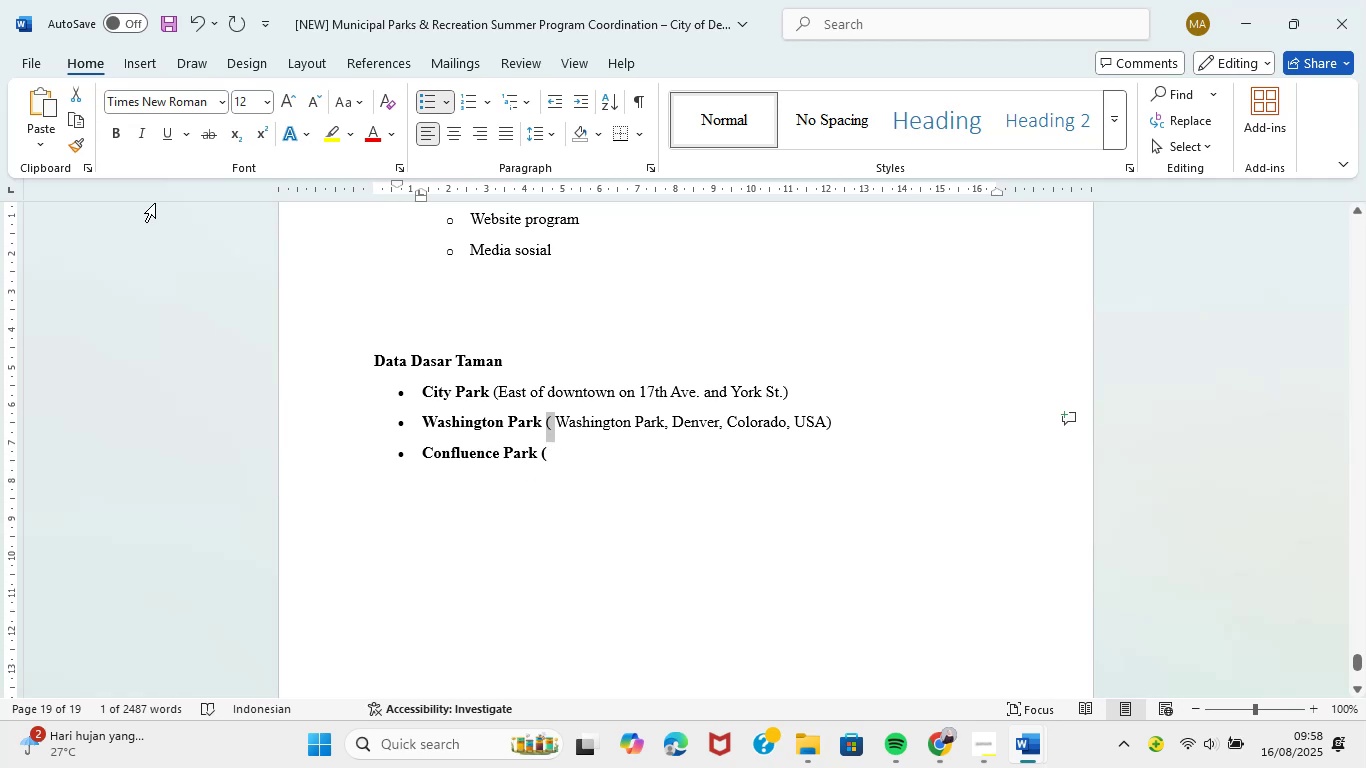 
left_click([554, 509])
 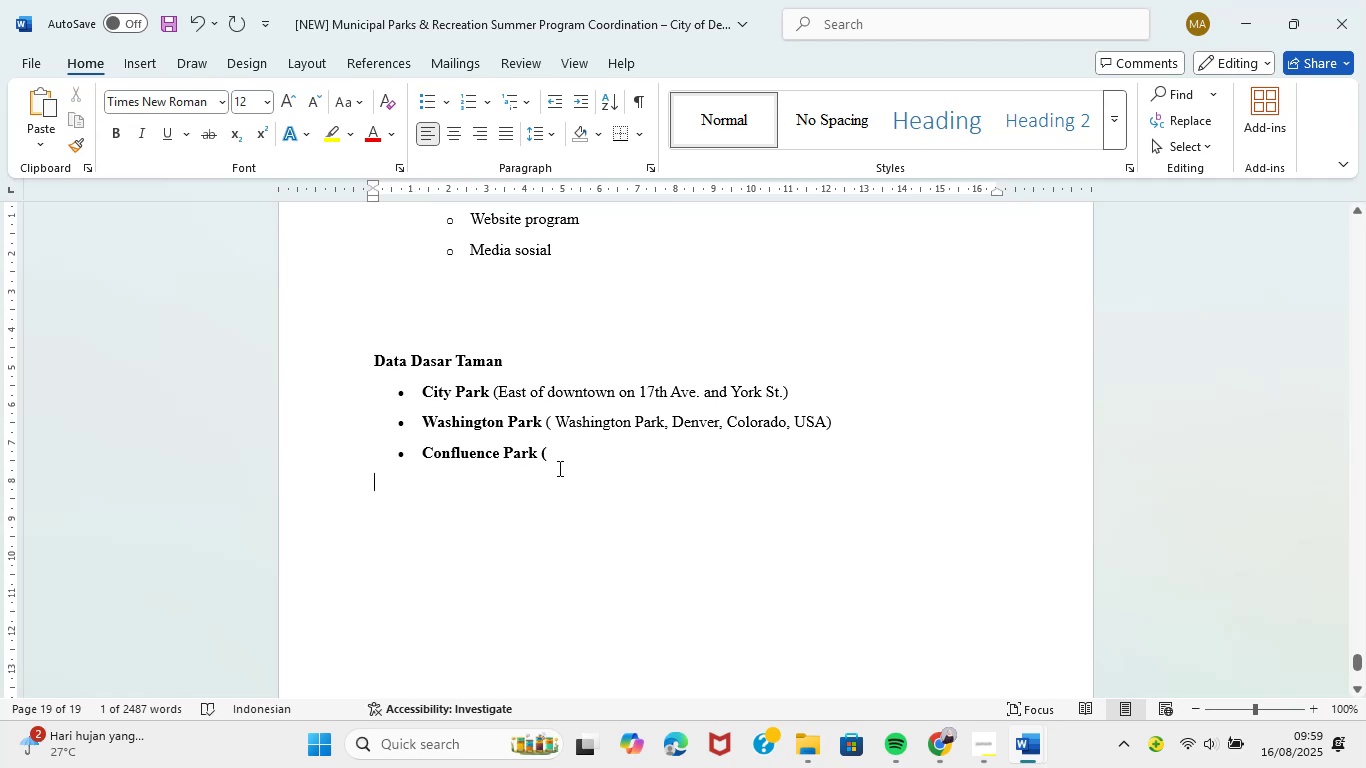 
left_click_drag(start_coordinate=[553, 456], to_coordinate=[541, 453])
 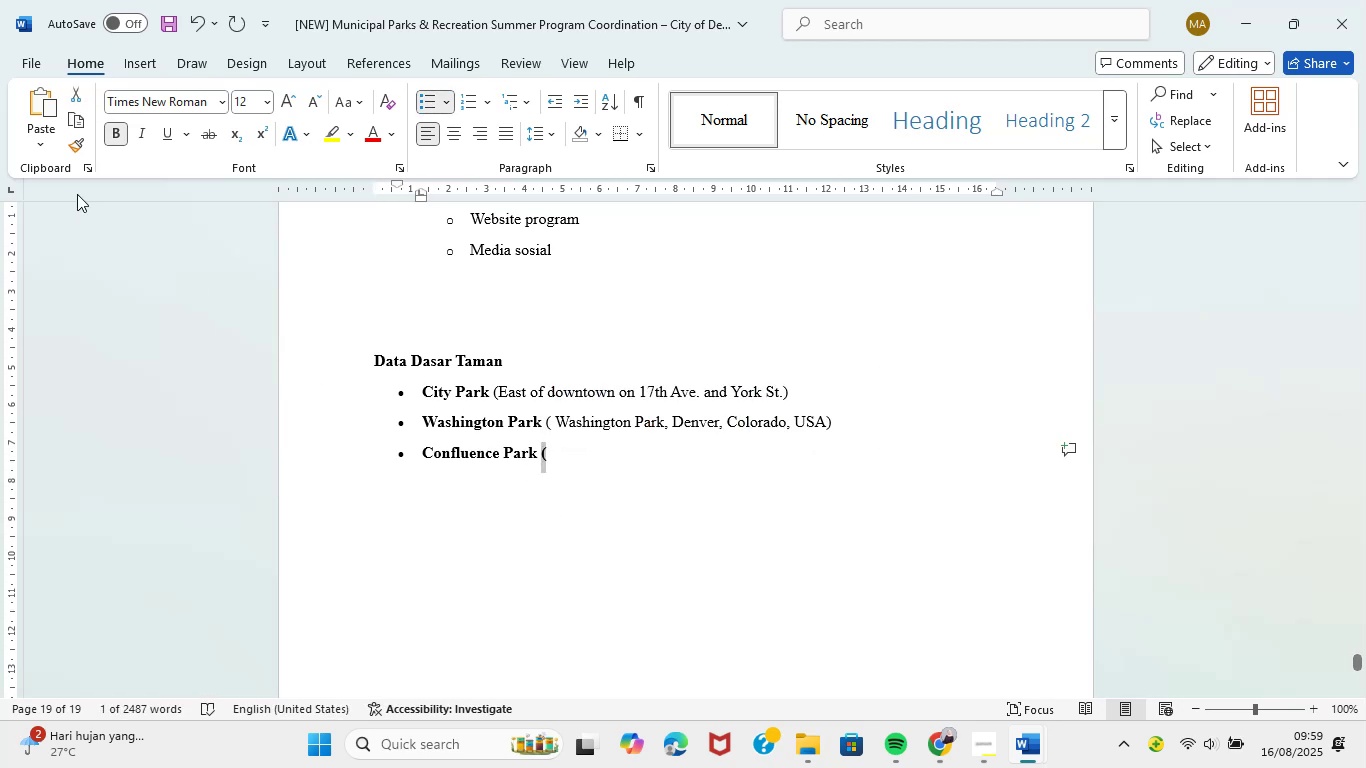 
left_click([119, 137])
 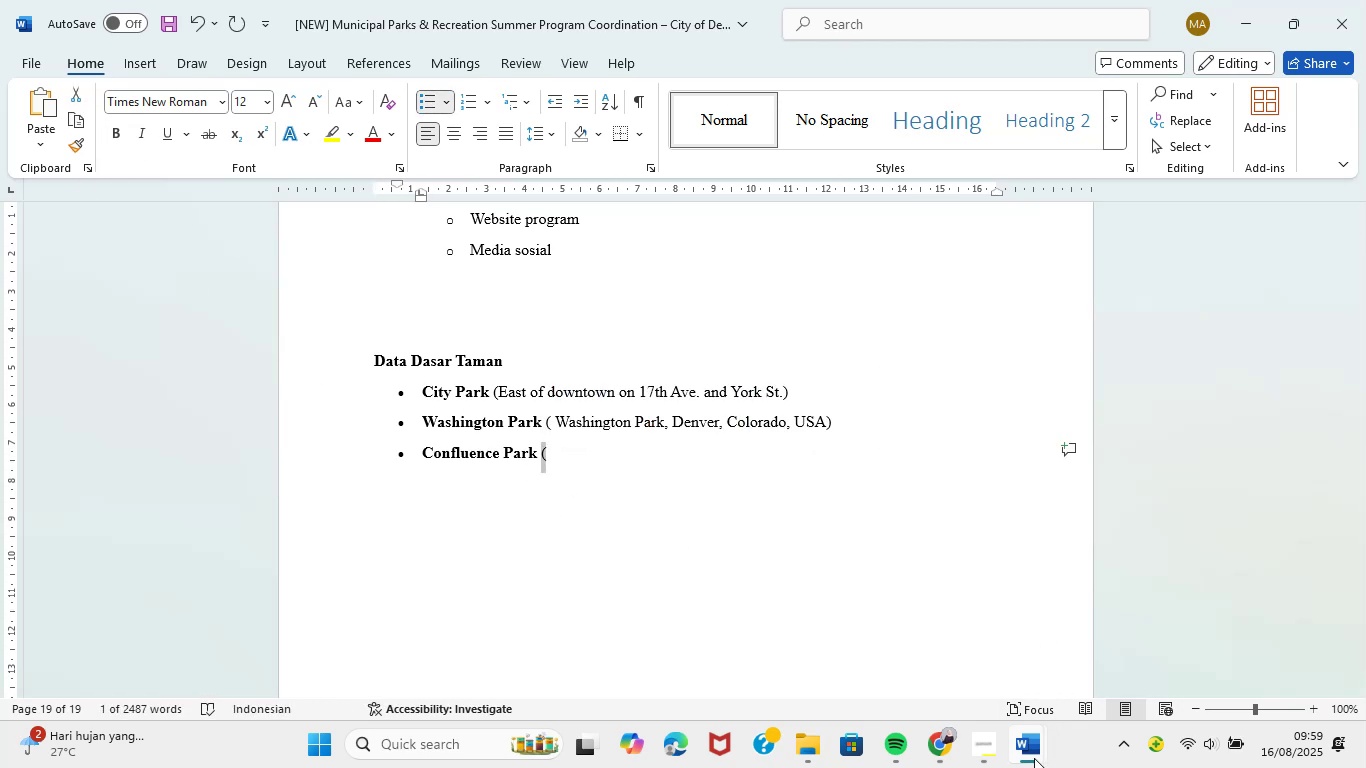 
left_click([985, 668])
 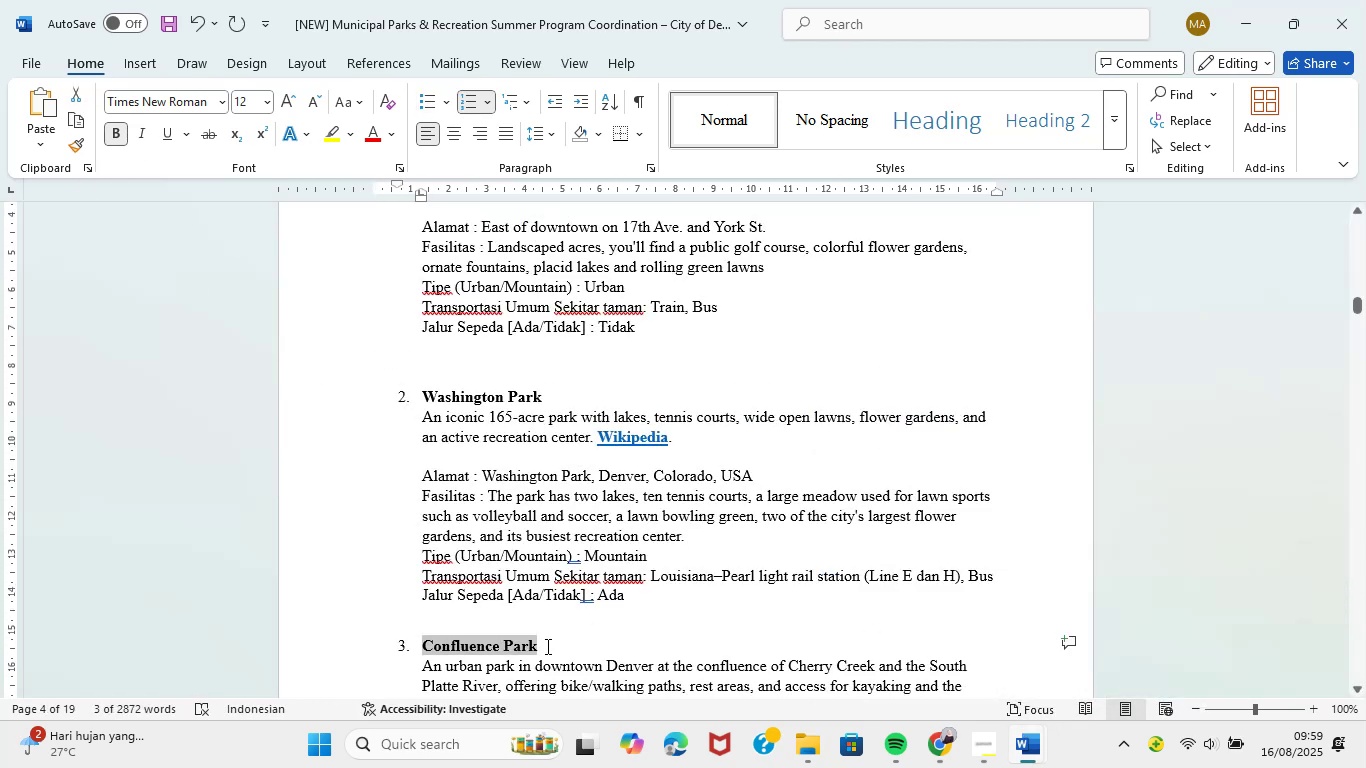 
scroll: coordinate [519, 653], scroll_direction: down, amount: 4.0
 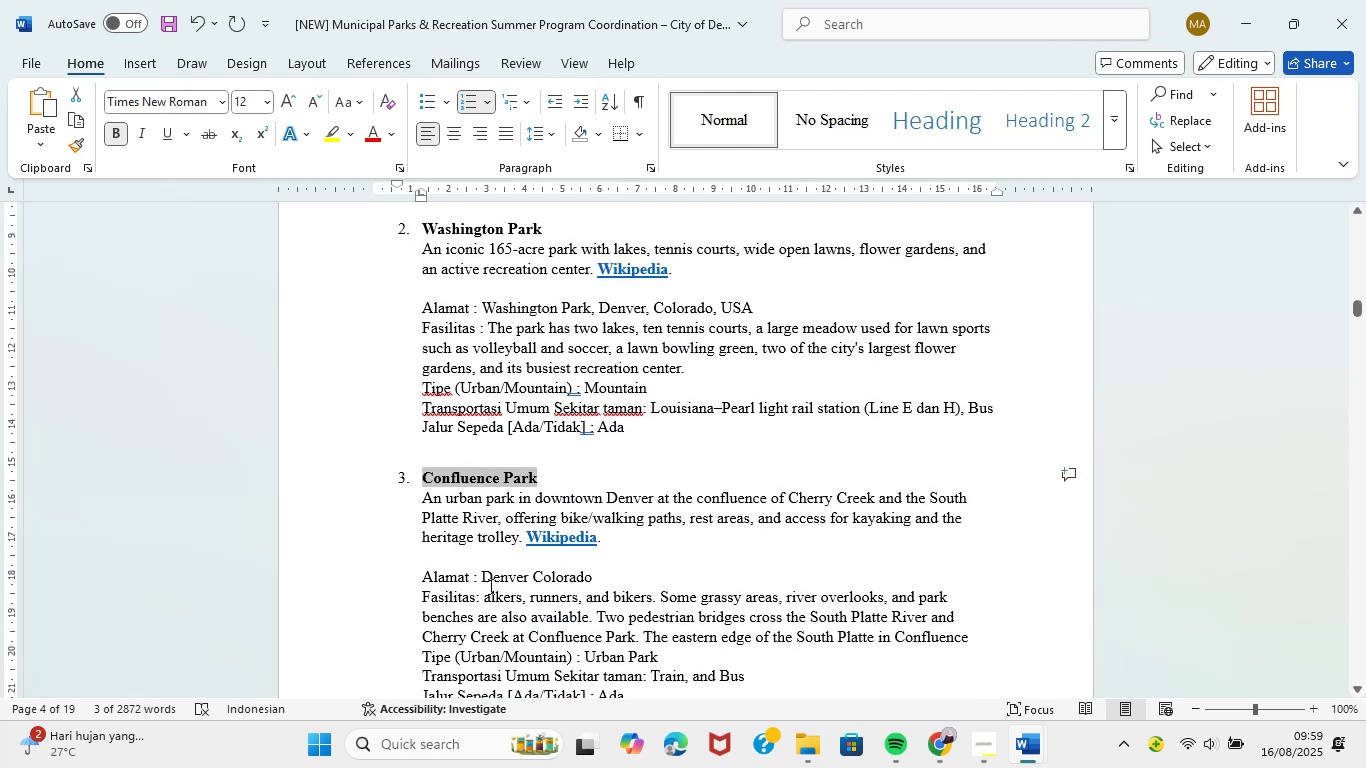 
left_click_drag(start_coordinate=[486, 580], to_coordinate=[576, 569])
 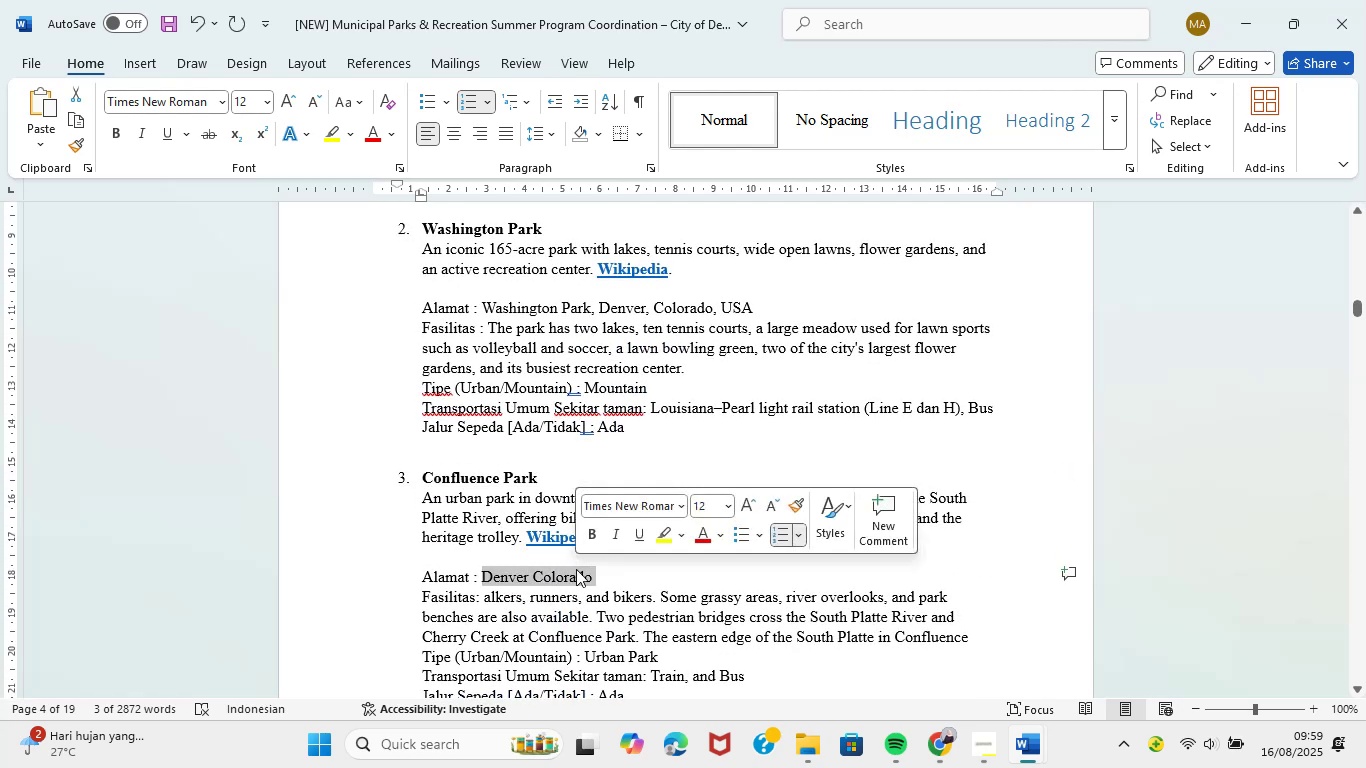 
key(Control+C)
 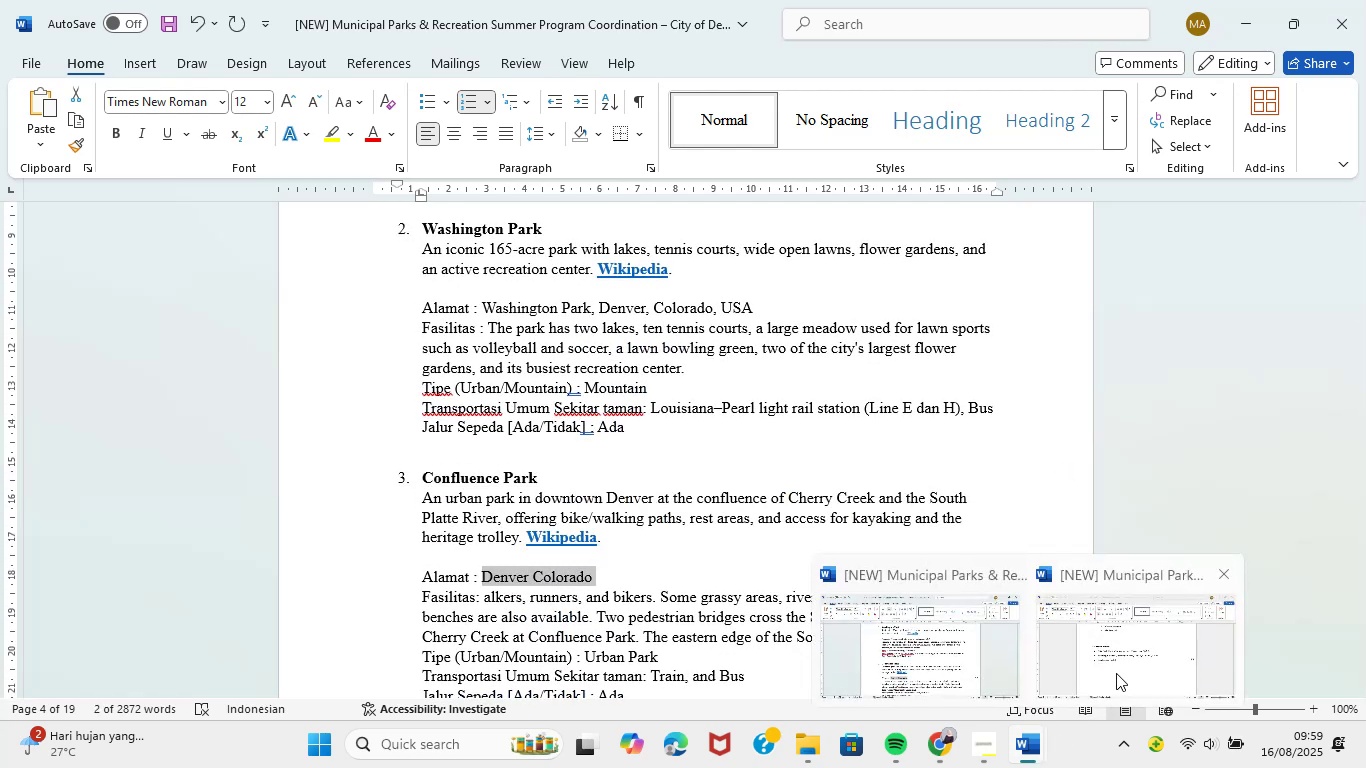 
left_click([606, 447])
 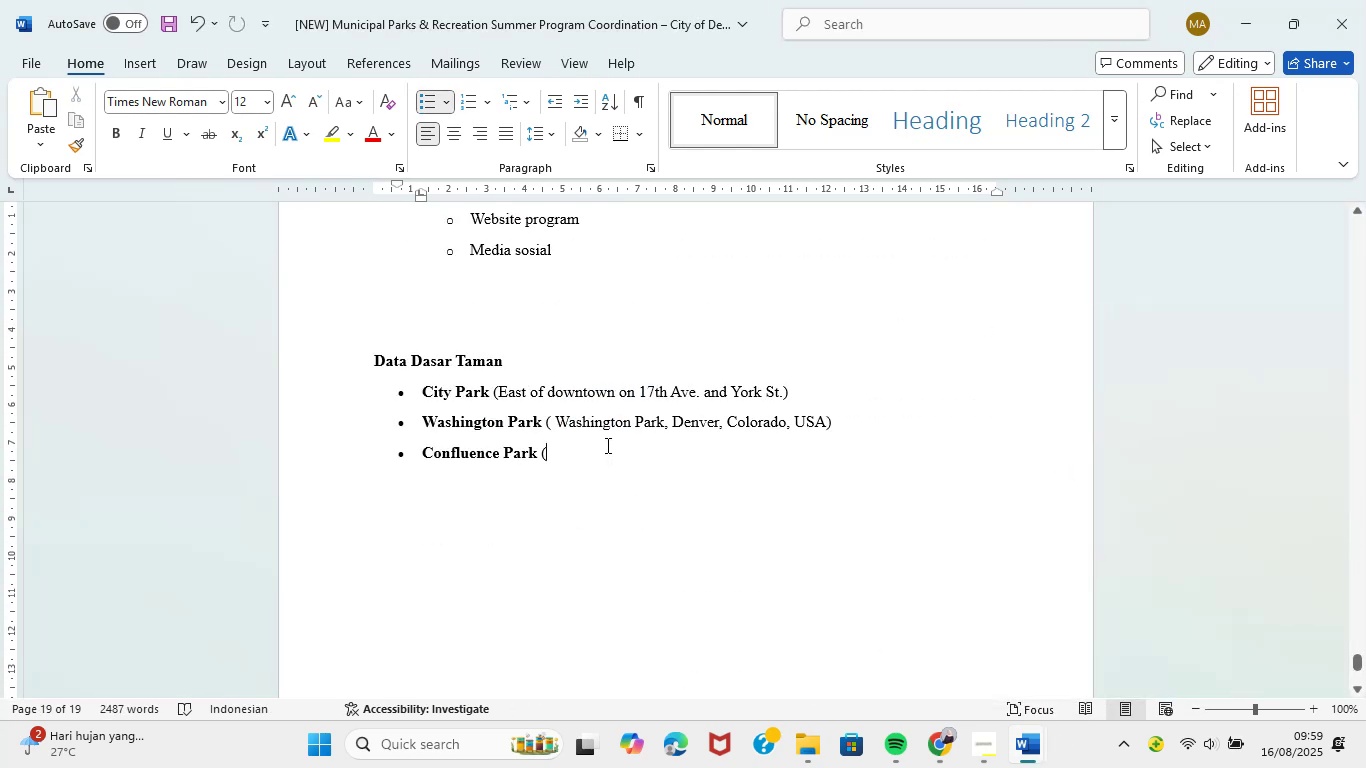 
key(Space)
 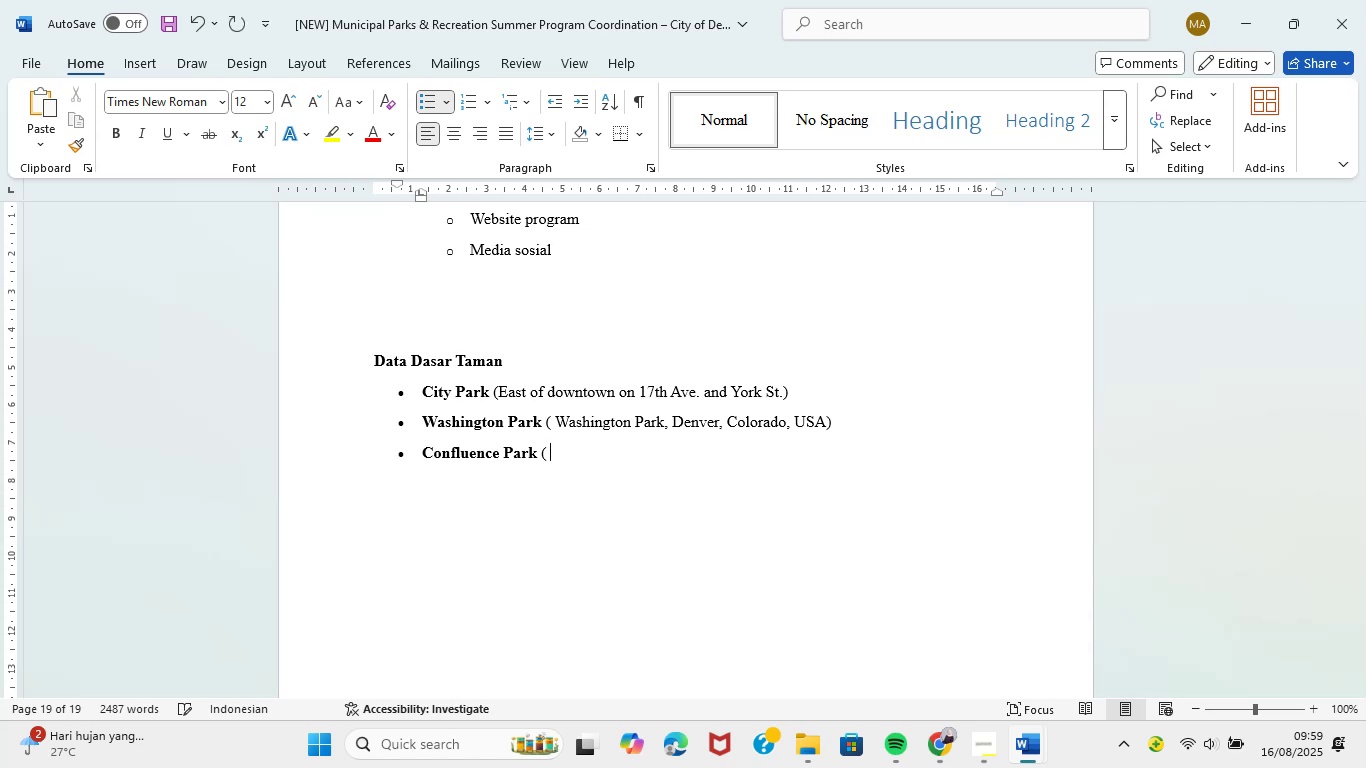 
key(Control+V)
 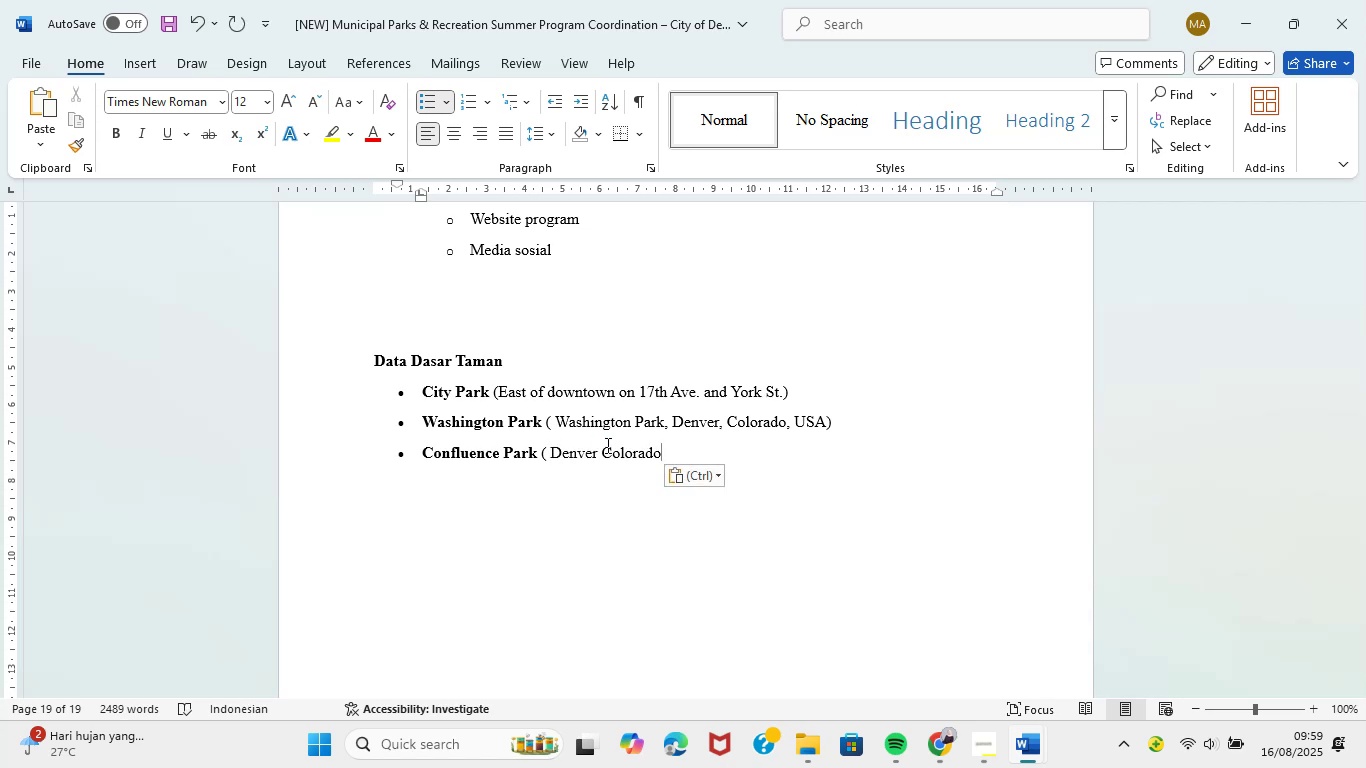 
key(Shift+0)
 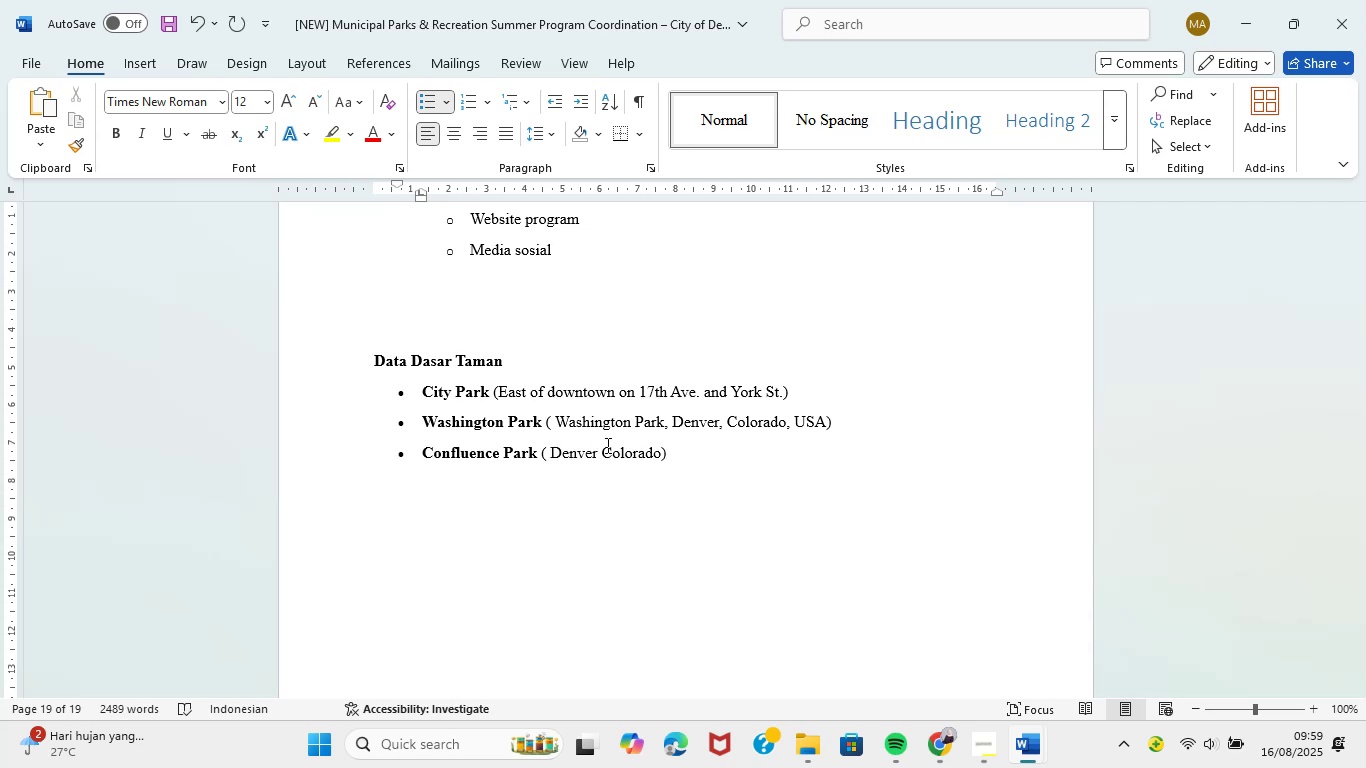 
key(Enter)
 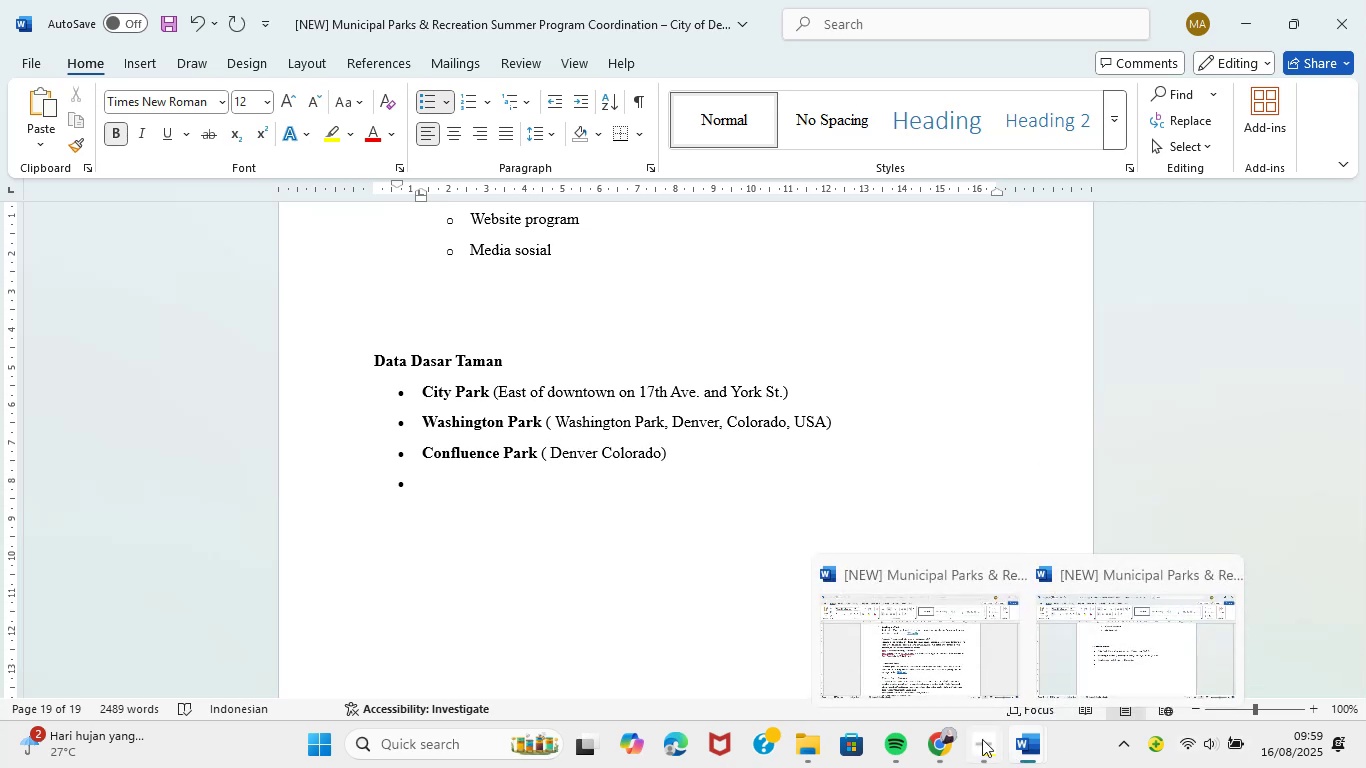 
wait(5.69)
 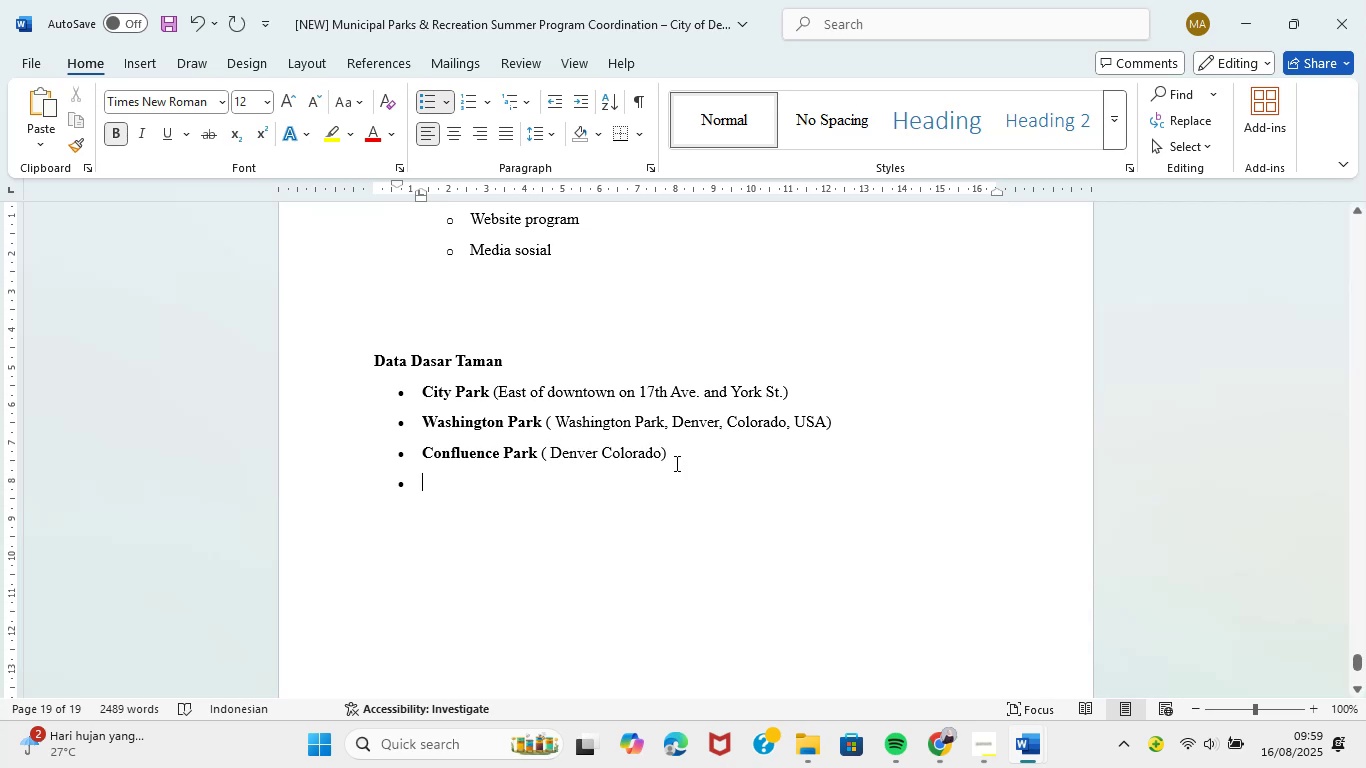 
scroll: coordinate [804, 619], scroll_direction: down, amount: 10.0
 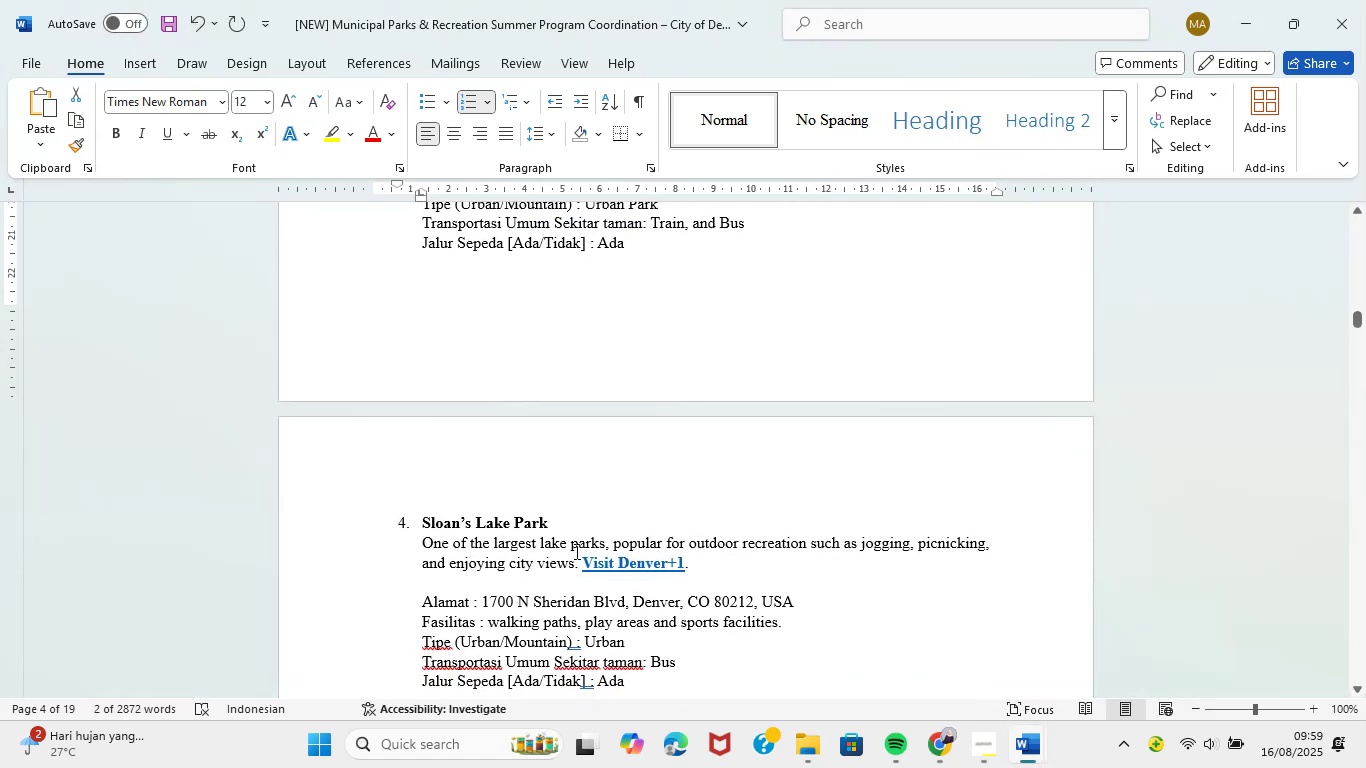 
left_click_drag(start_coordinate=[557, 524], to_coordinate=[436, 519])
 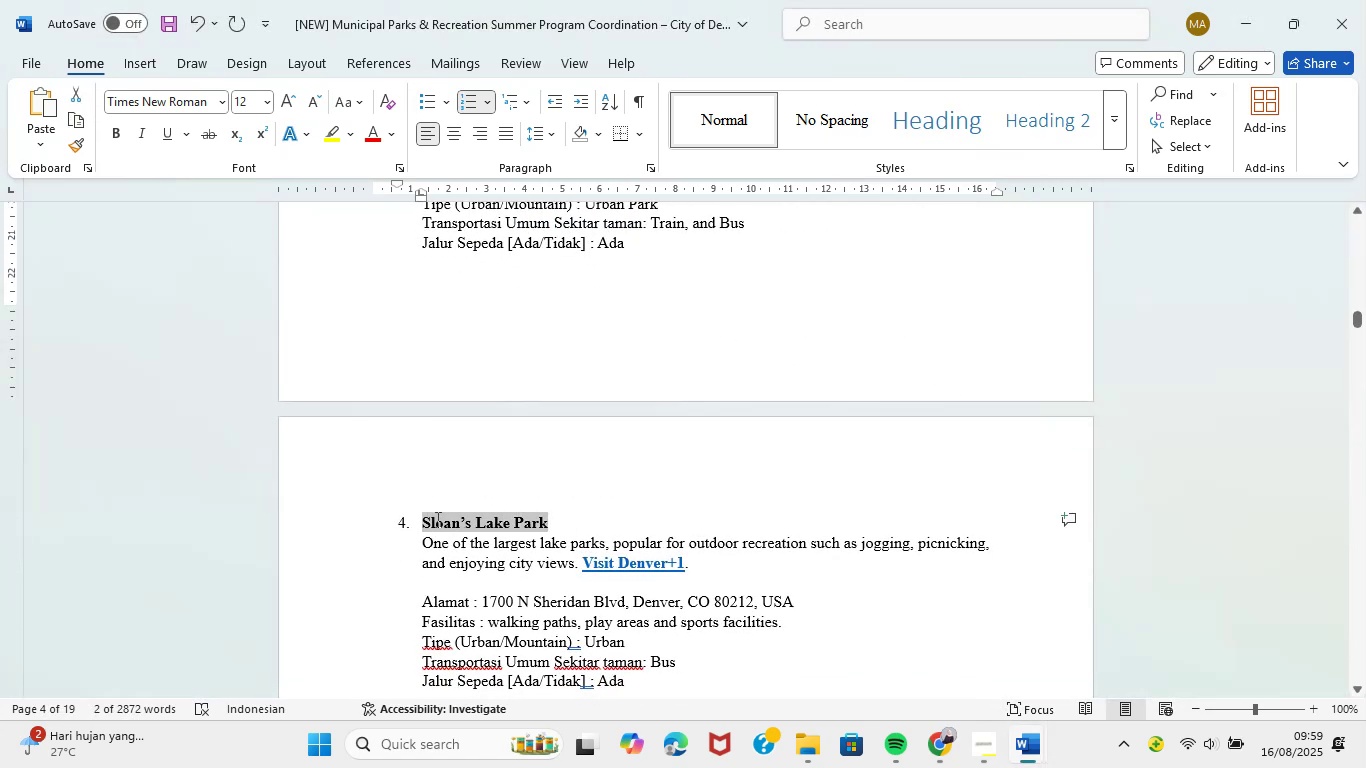 
key(Control+C)
 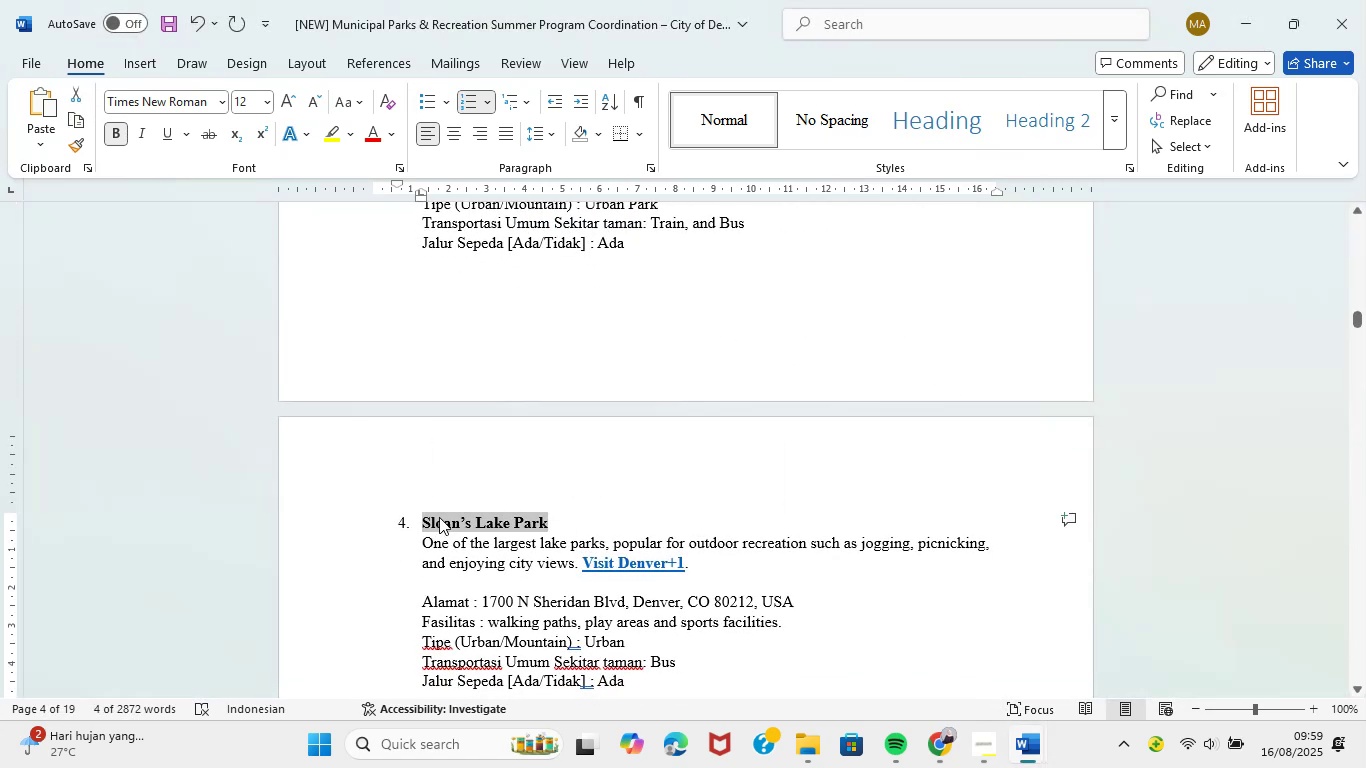 
key(Control+C)
 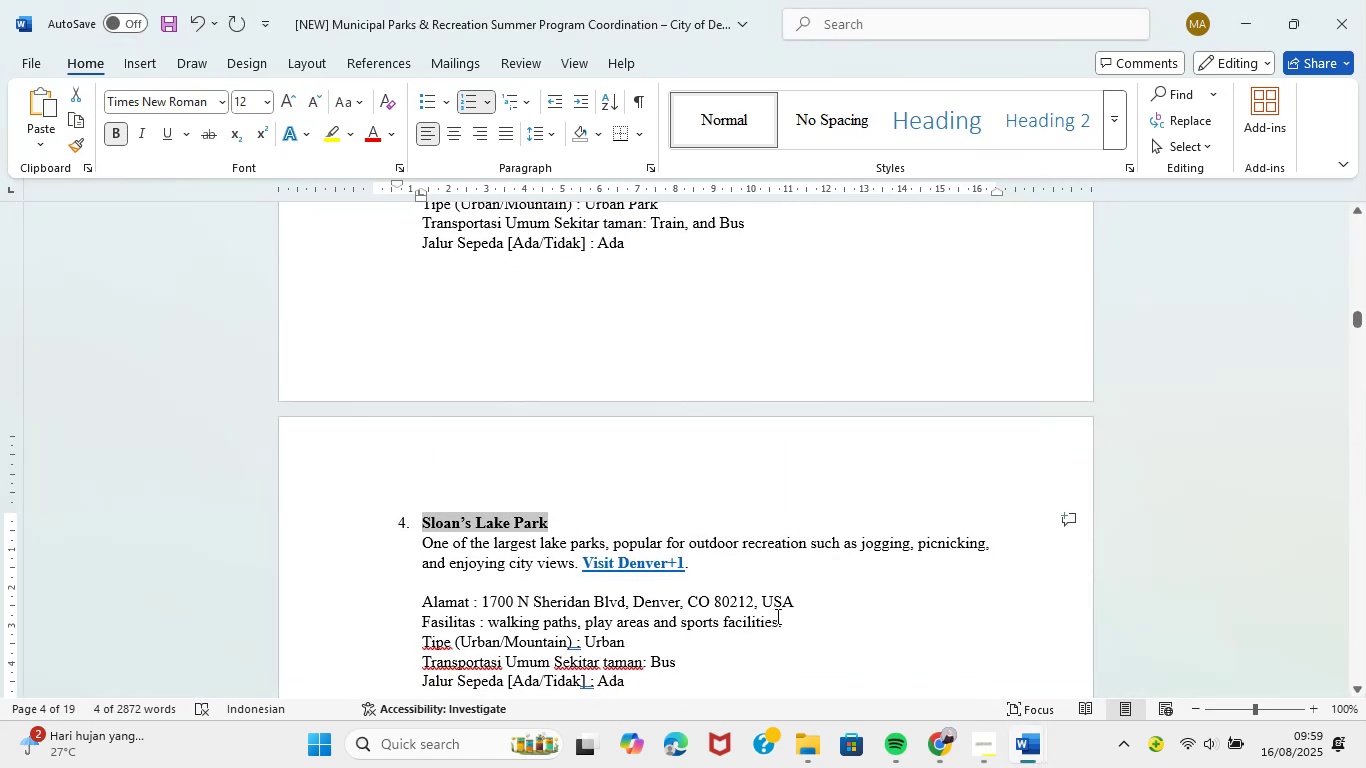 
mouse_move([1032, 739])
 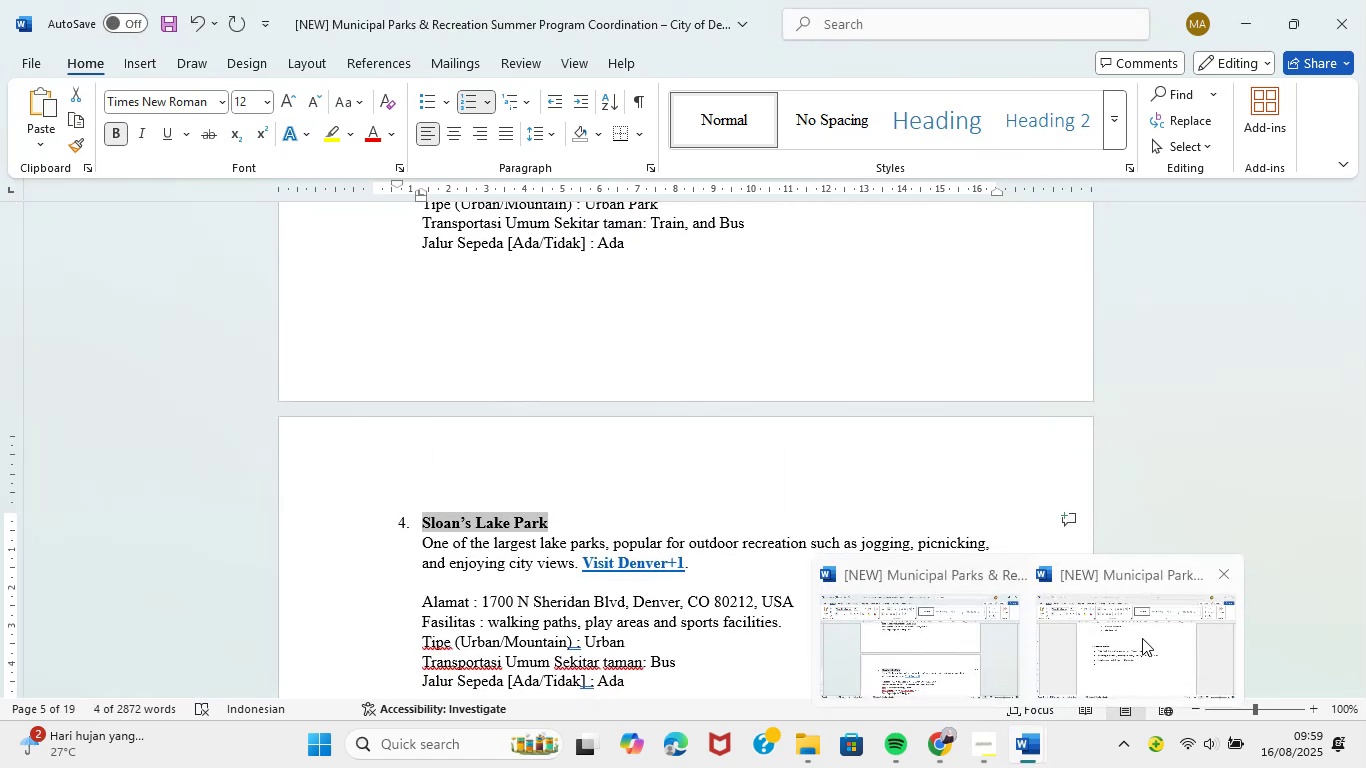 
left_click([1142, 638])
 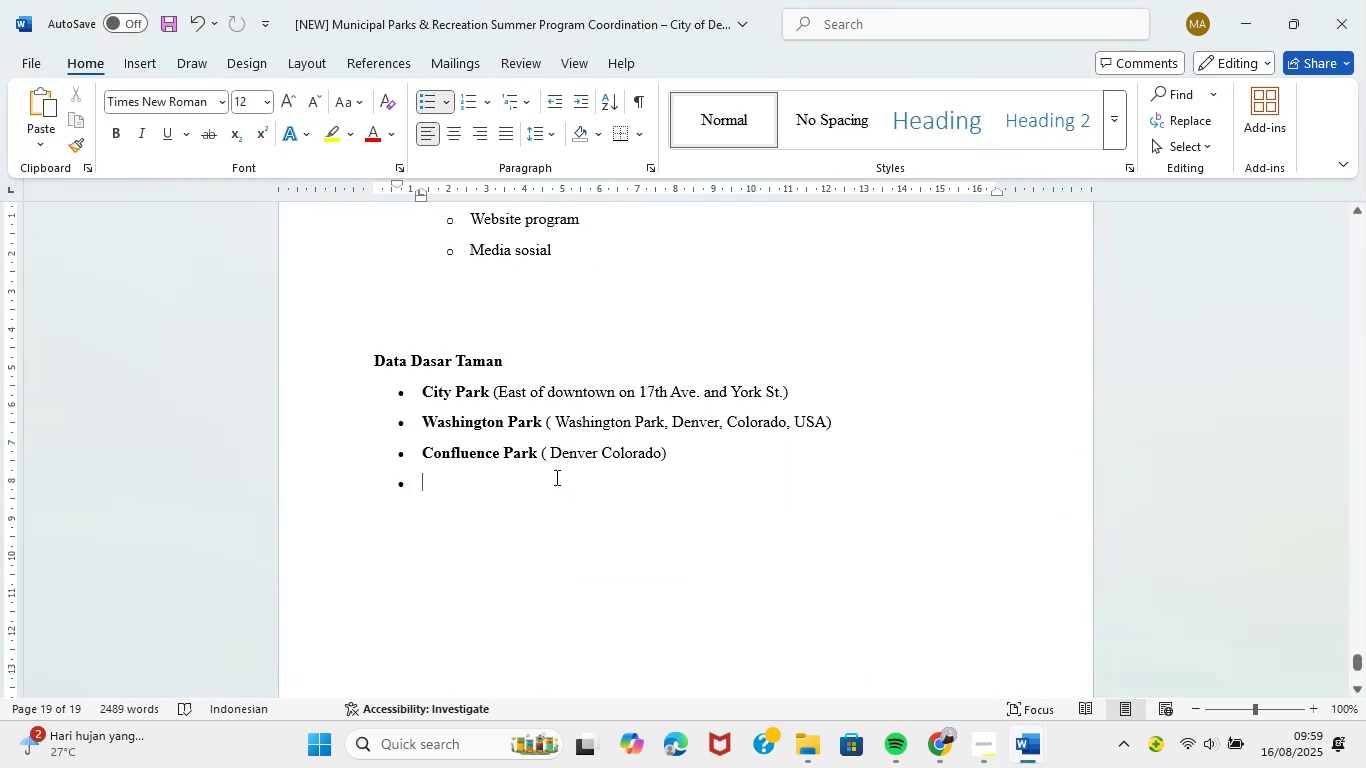 
key(Control+V)
 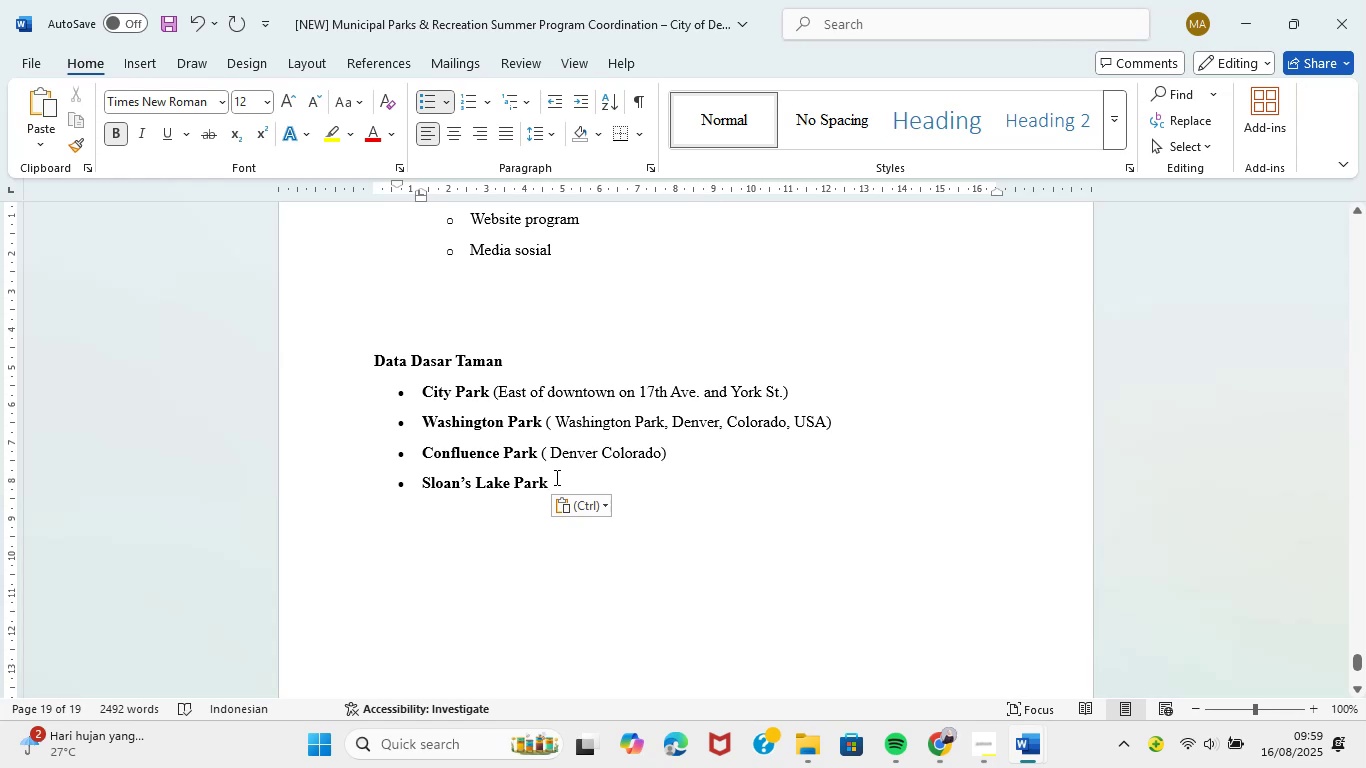 
key(Space)
 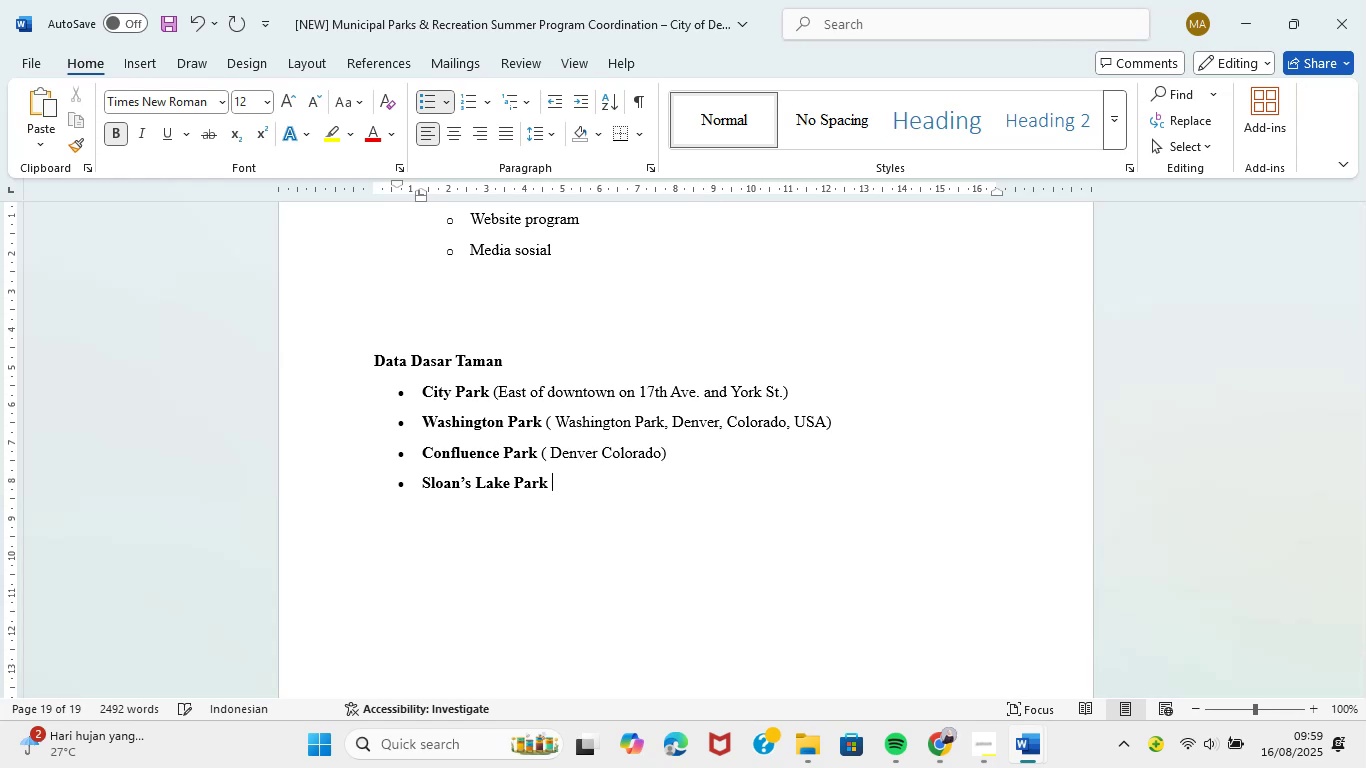 
key(Shift+9)
 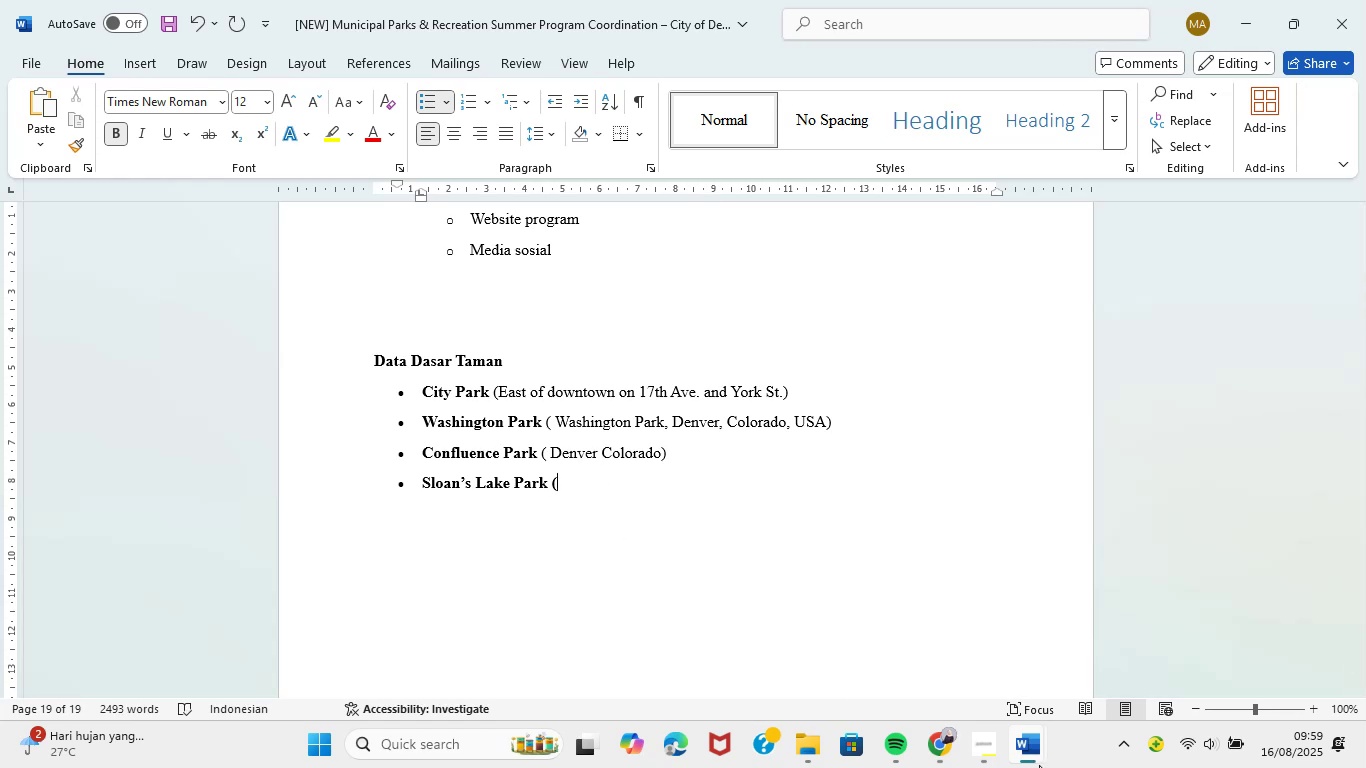 
left_click([901, 669])
 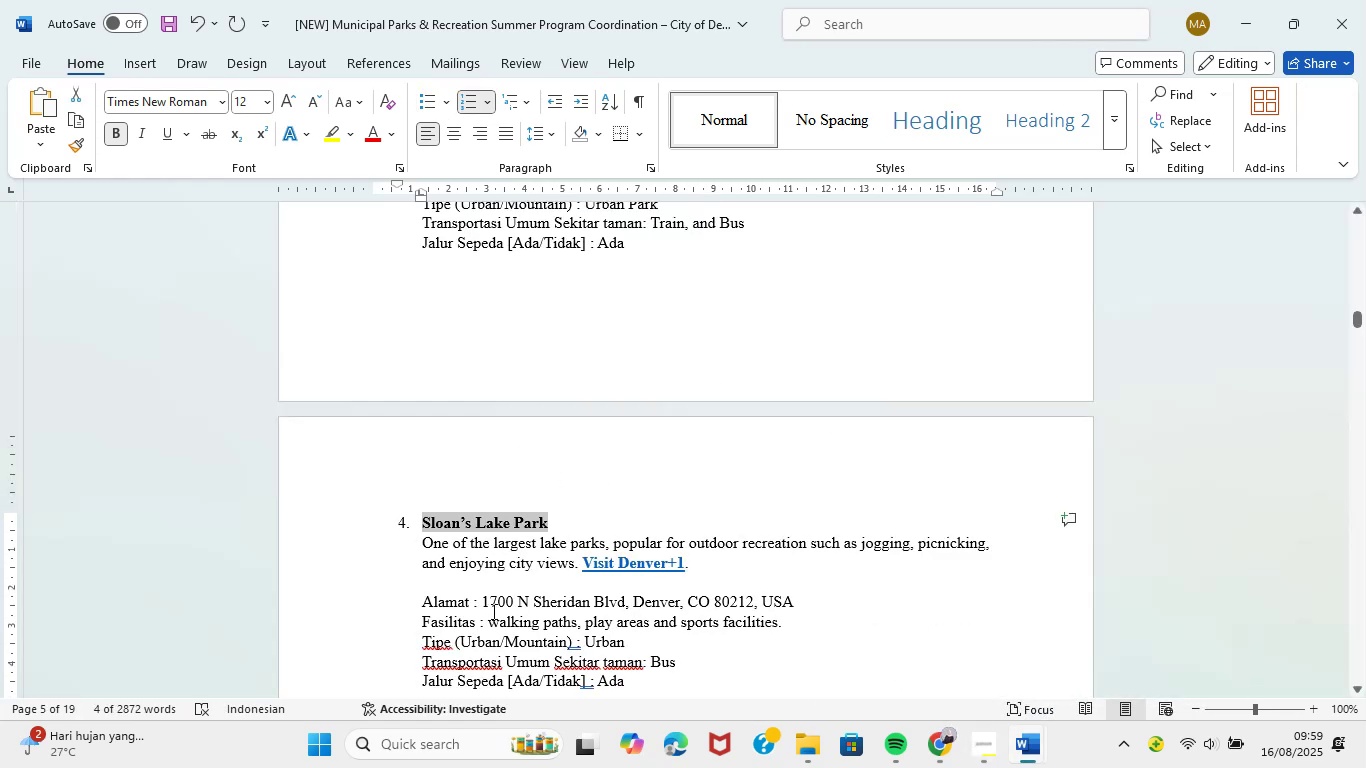 
left_click_drag(start_coordinate=[484, 607], to_coordinate=[802, 603])
 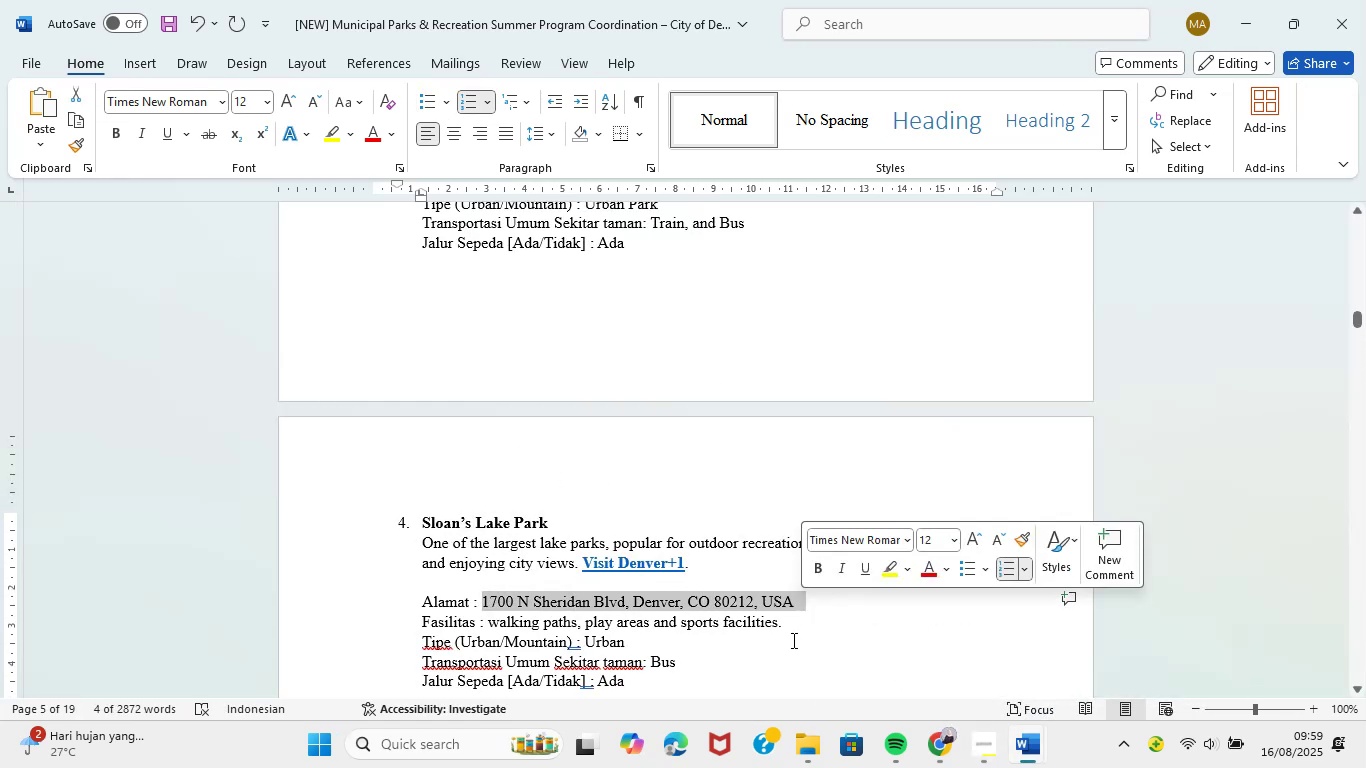 
key(Control+C)
 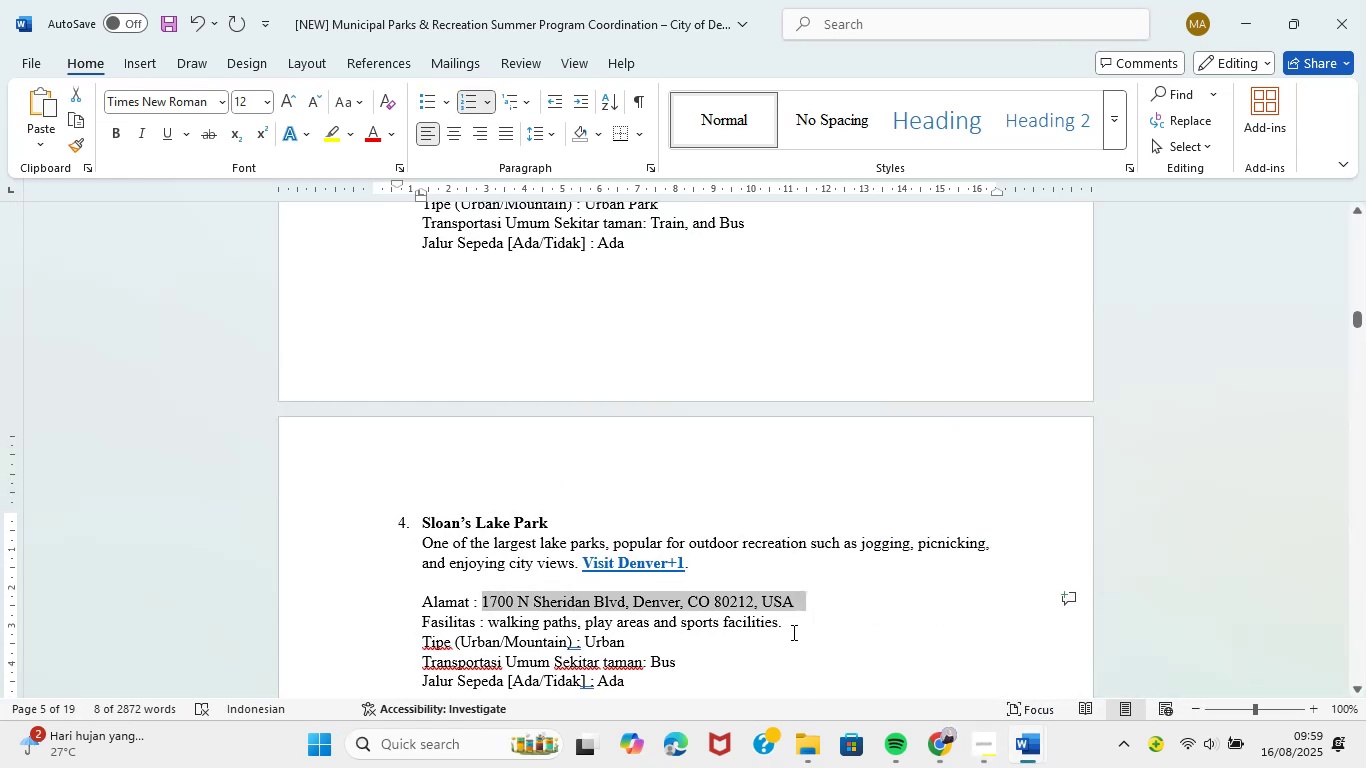 
key(Control+C)
 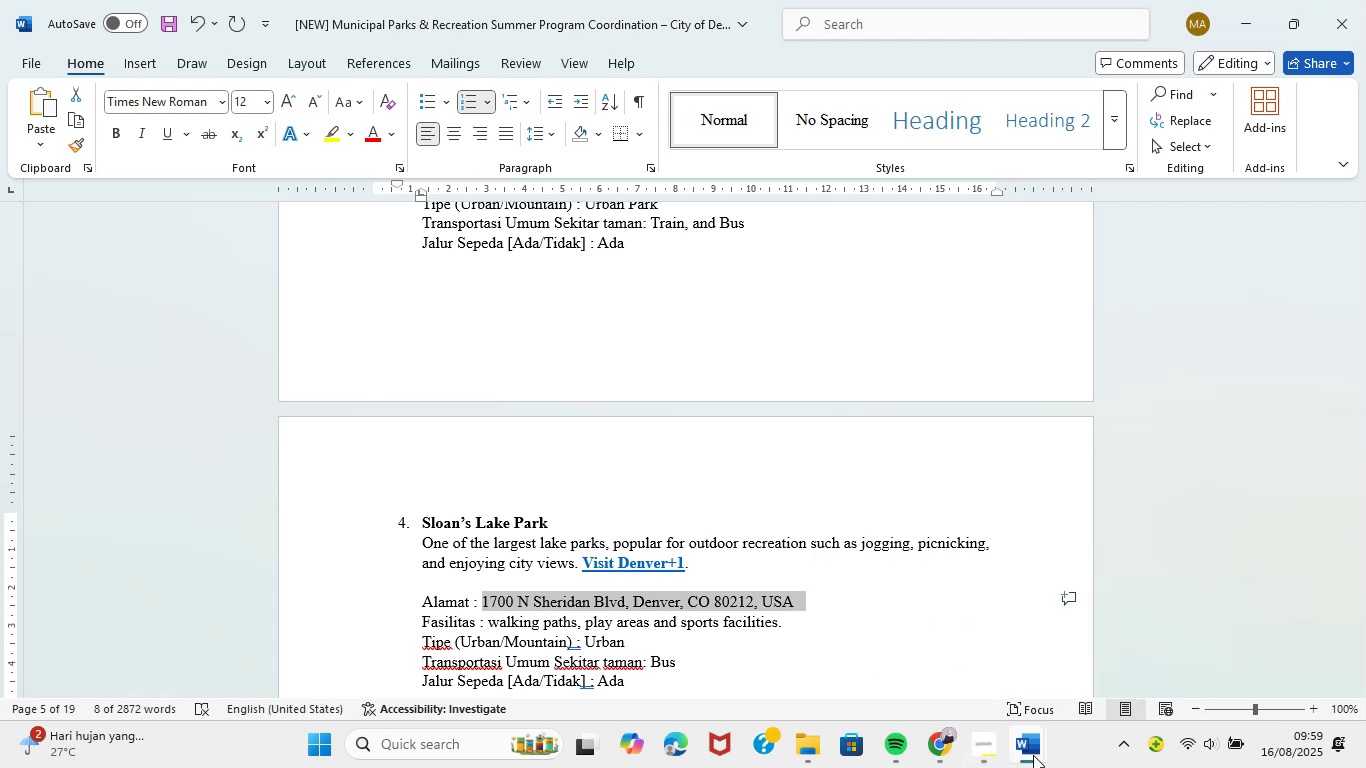 
left_click([1101, 678])
 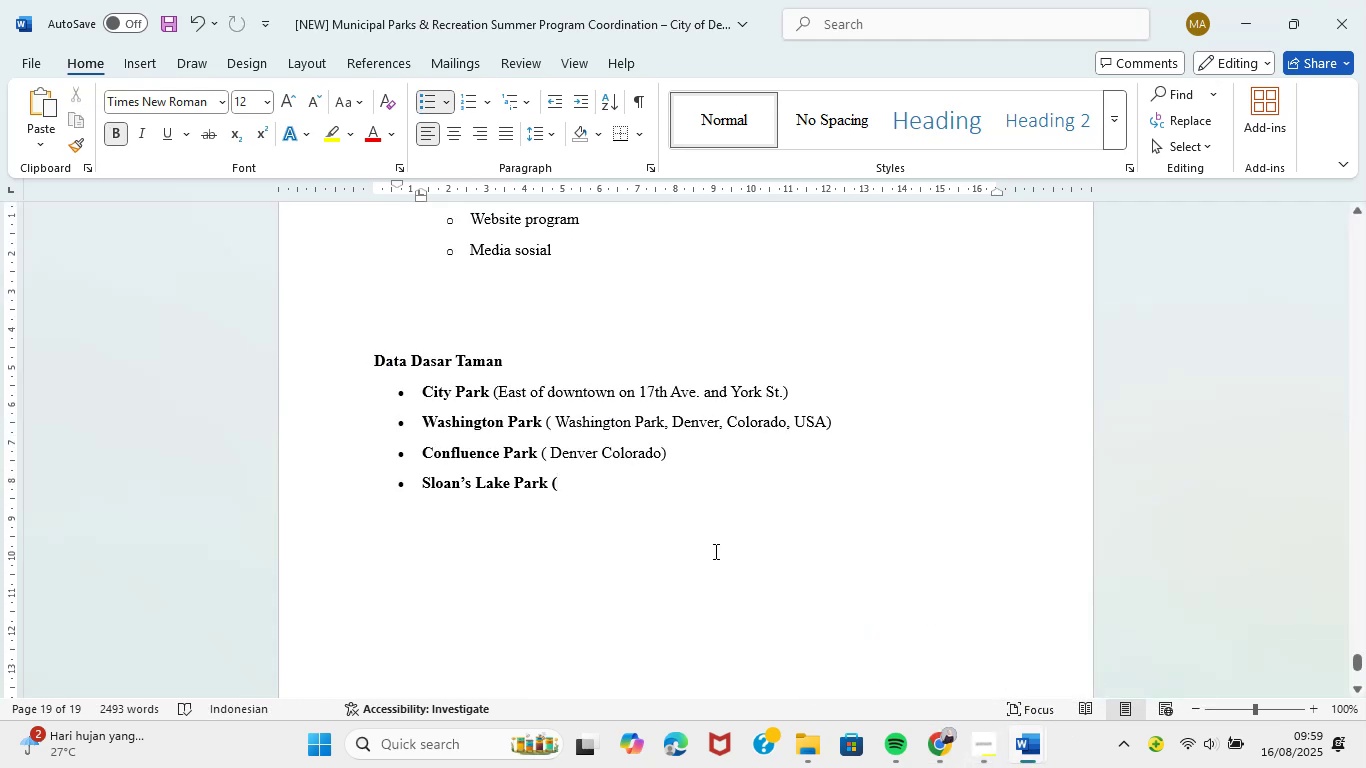 
key(Space)
 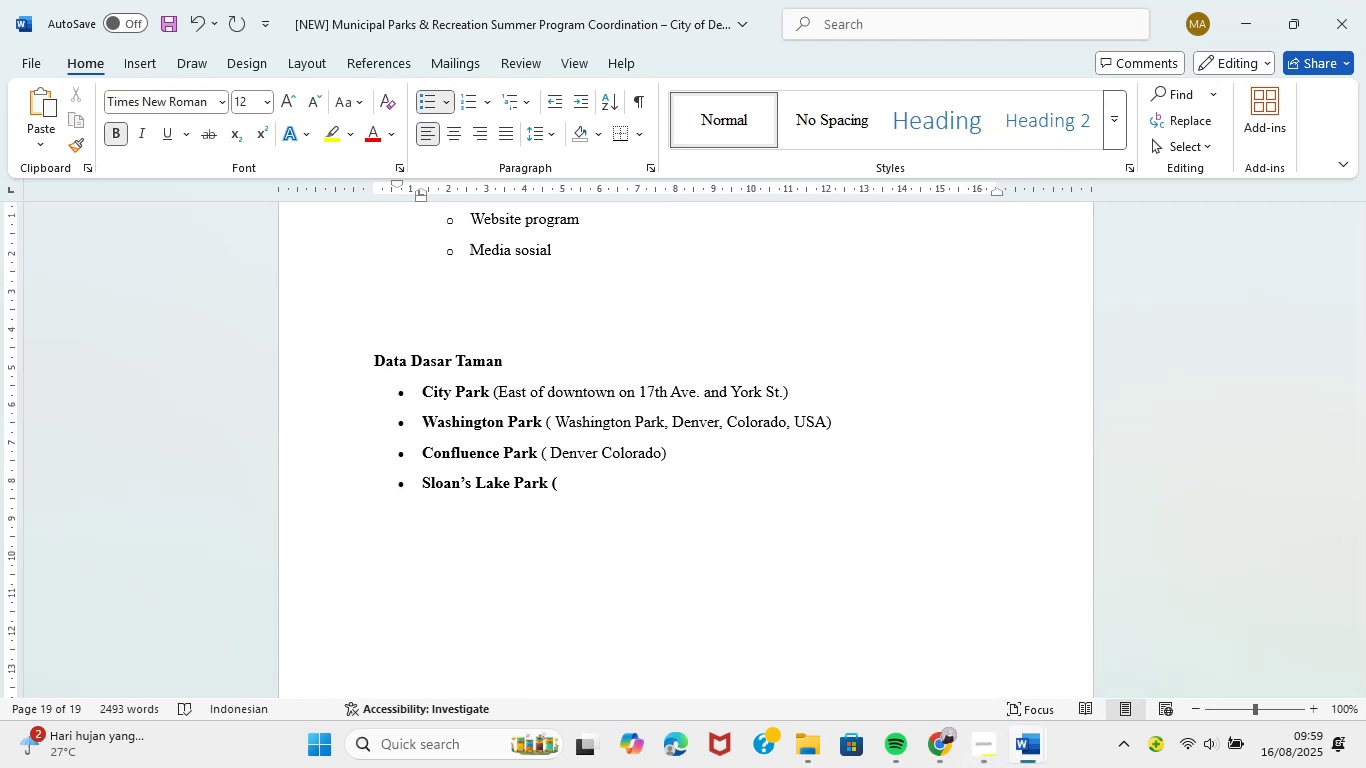 
key(Control+V)
 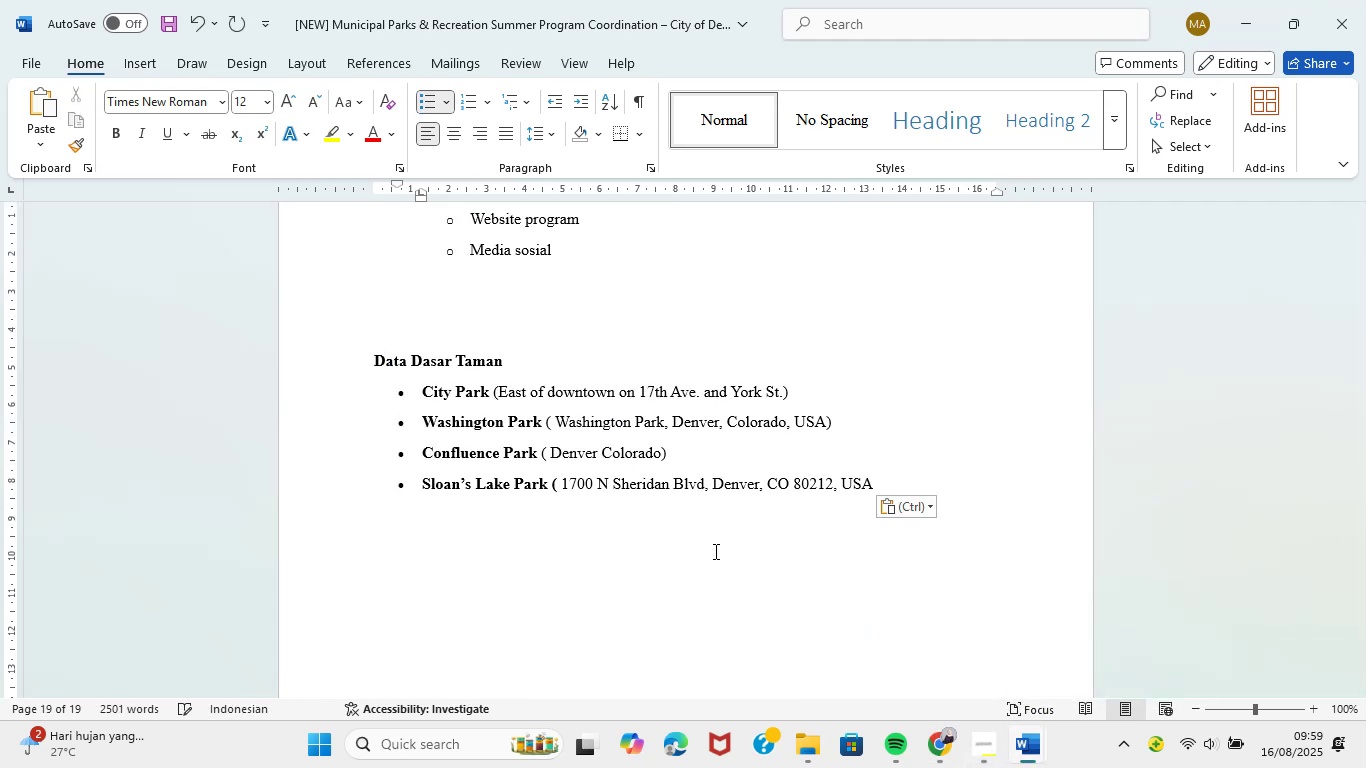 
key(Backspace)
 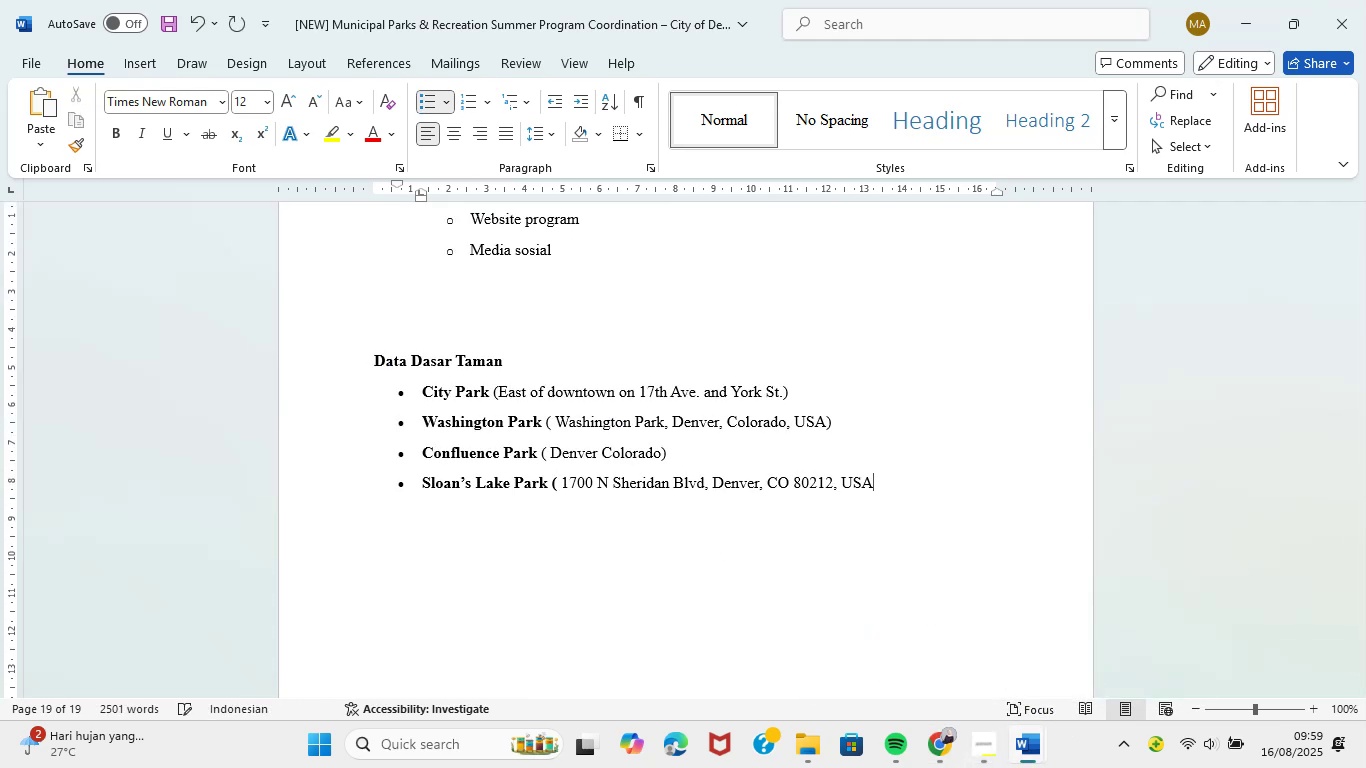 
left_click([714, 551])
 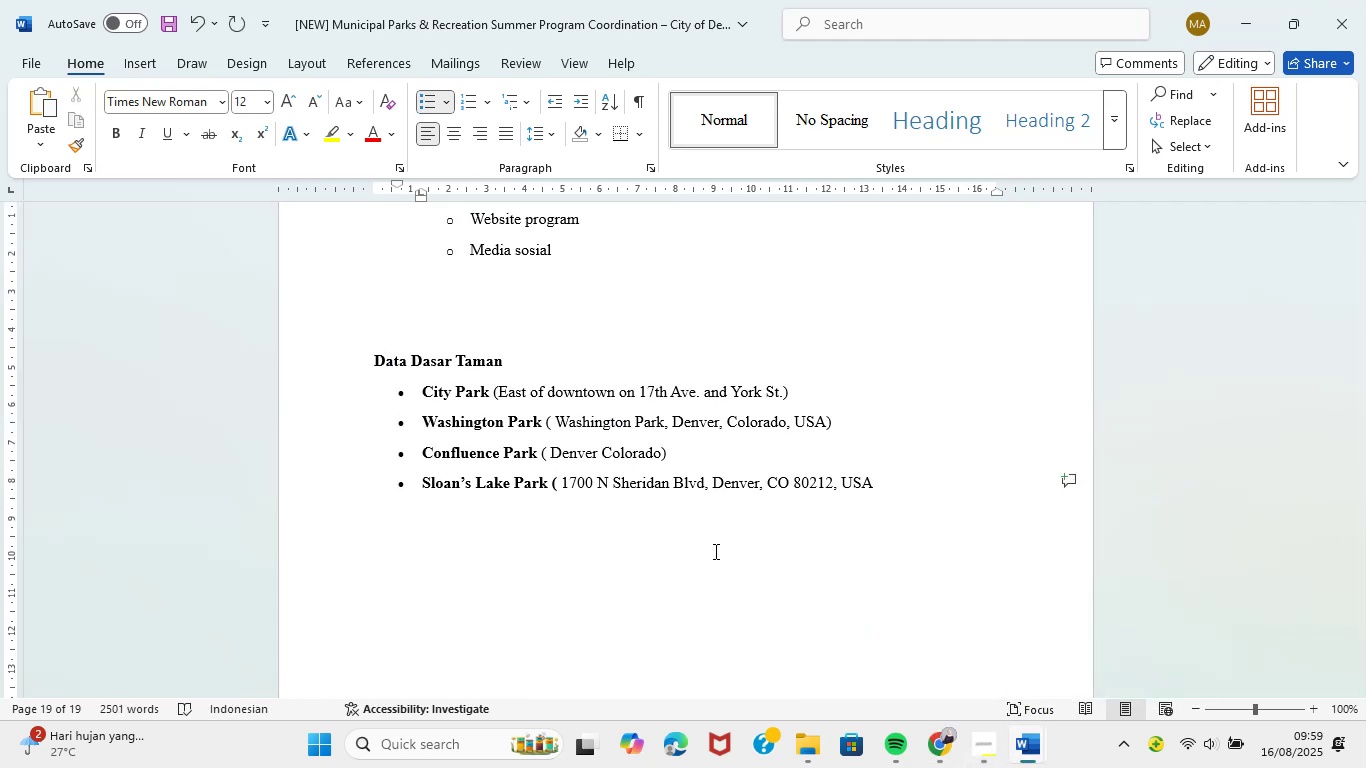 
key(Shift+0)
 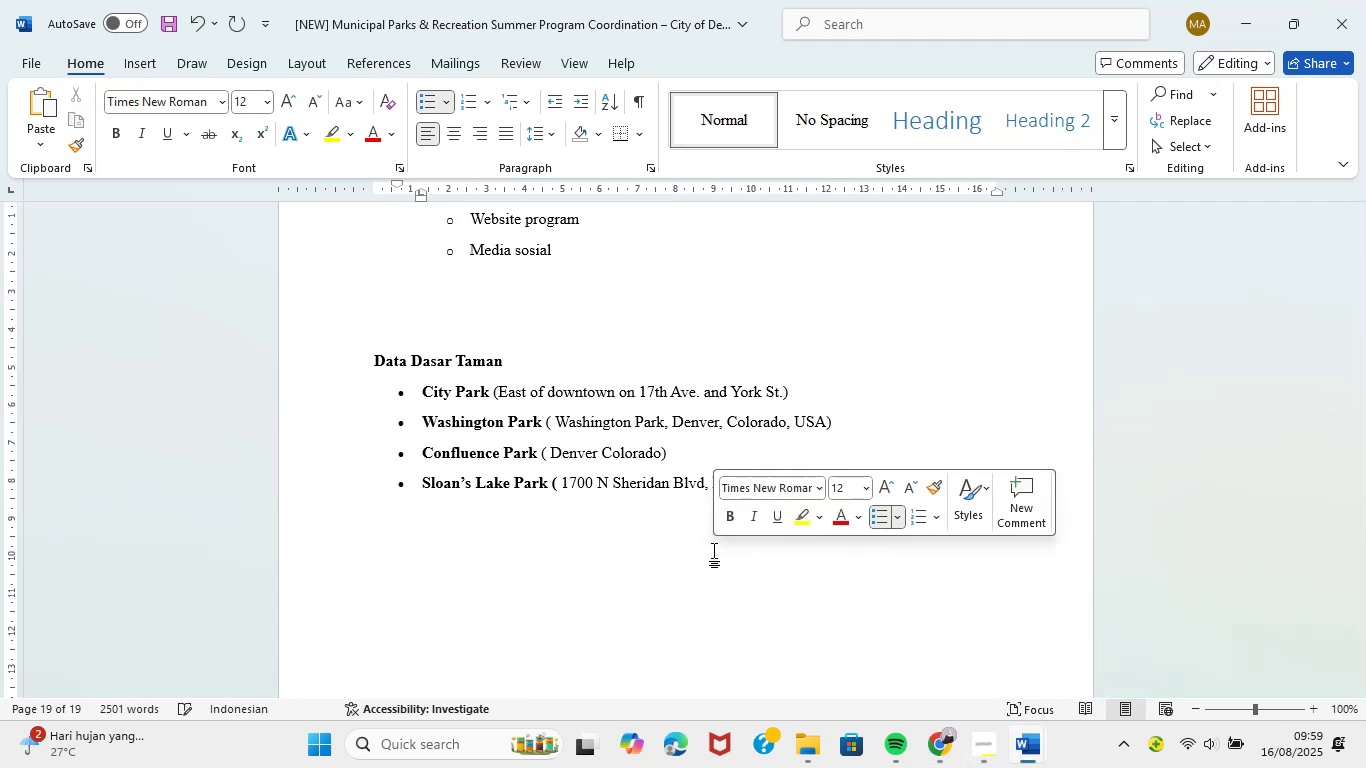 
key(Shift+ShiftRight)
 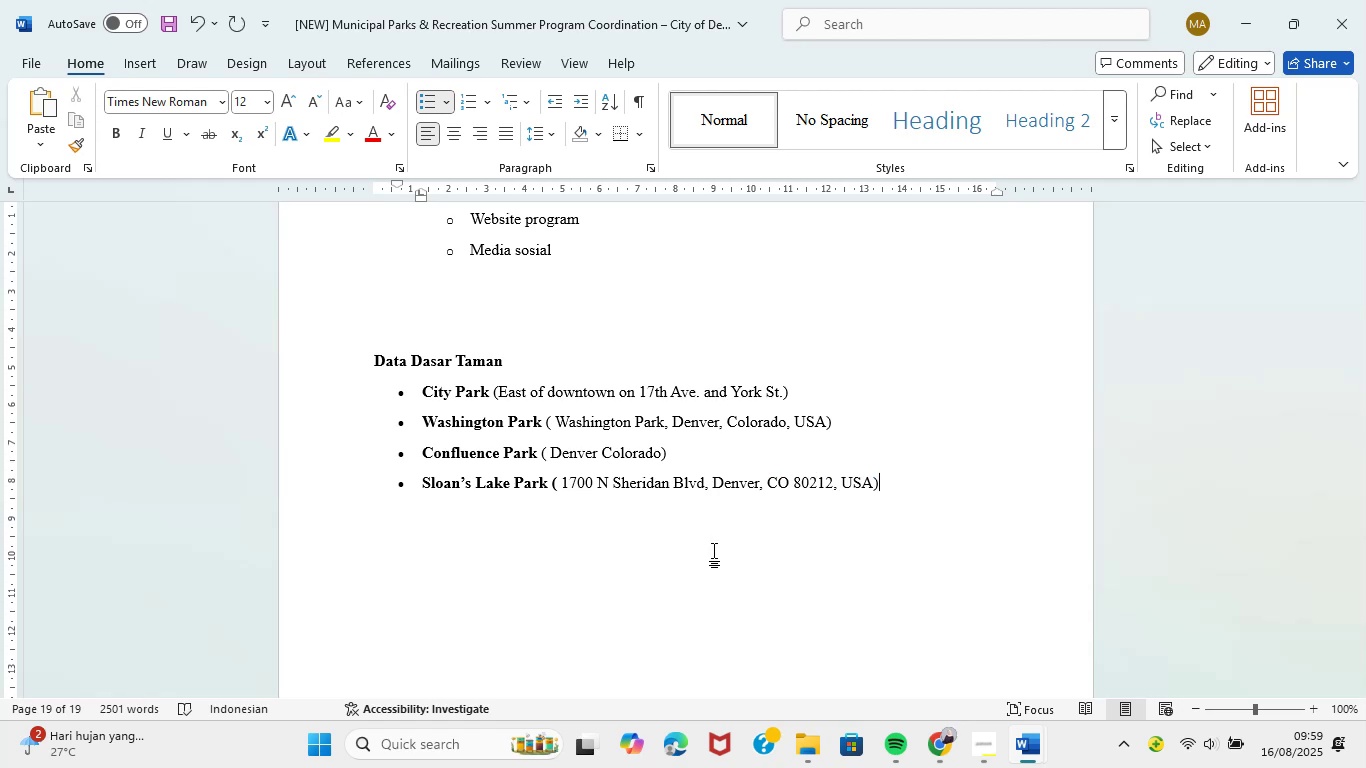 
key(Enter)
 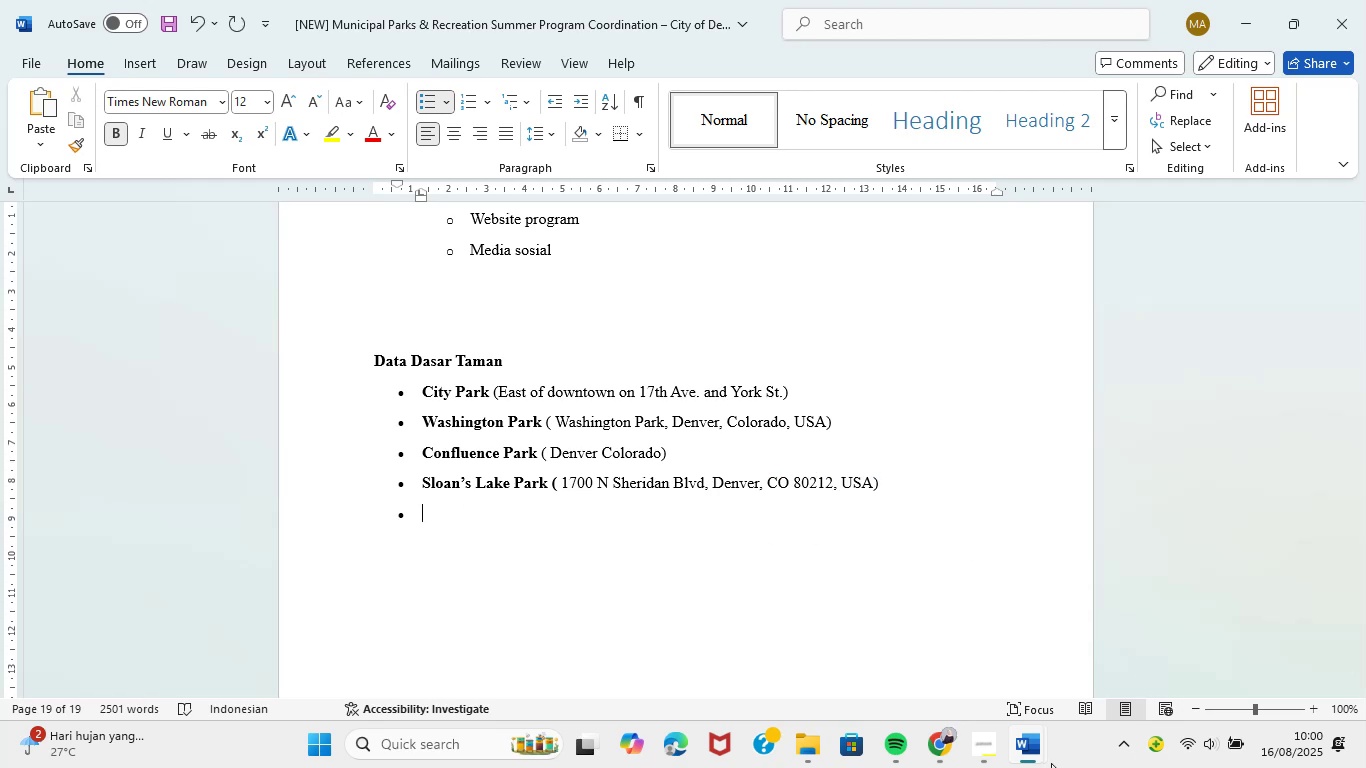 
wait(7.98)
 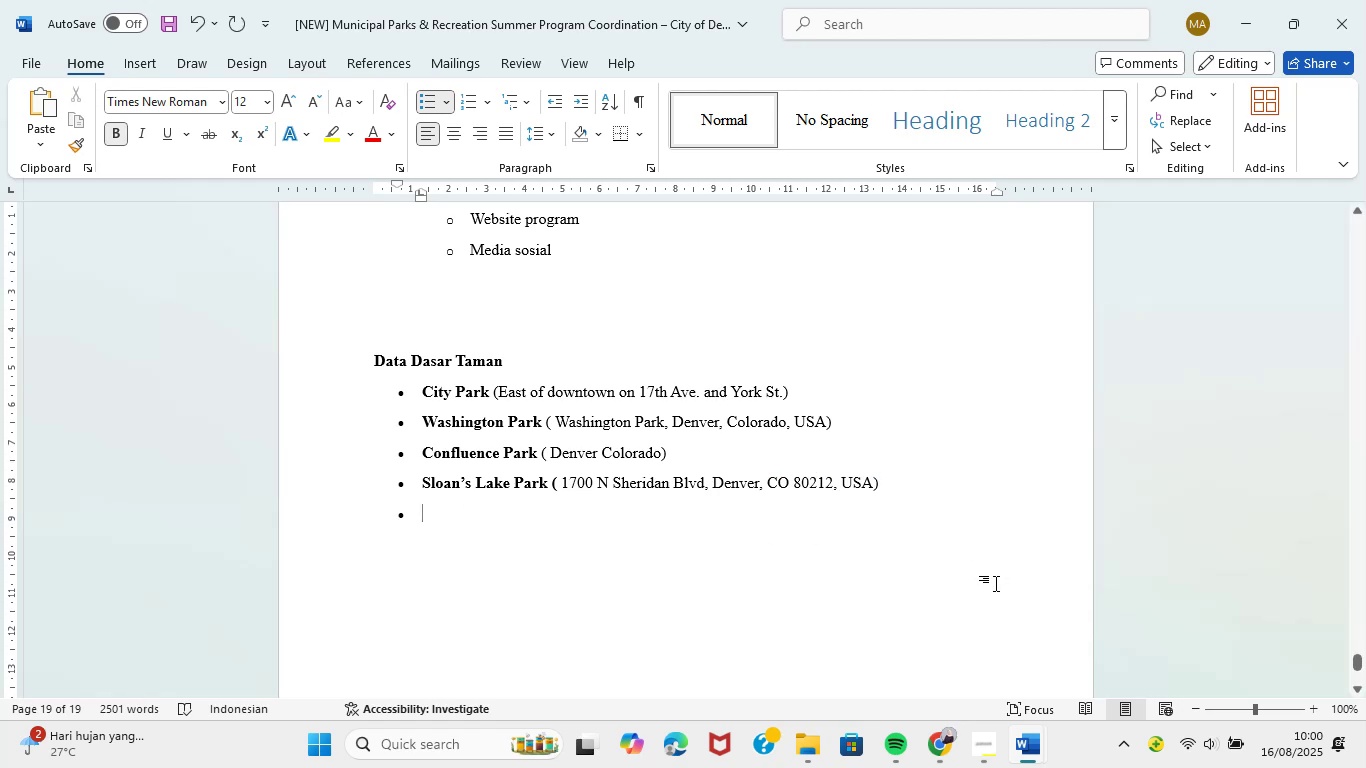 
left_click([894, 674])
 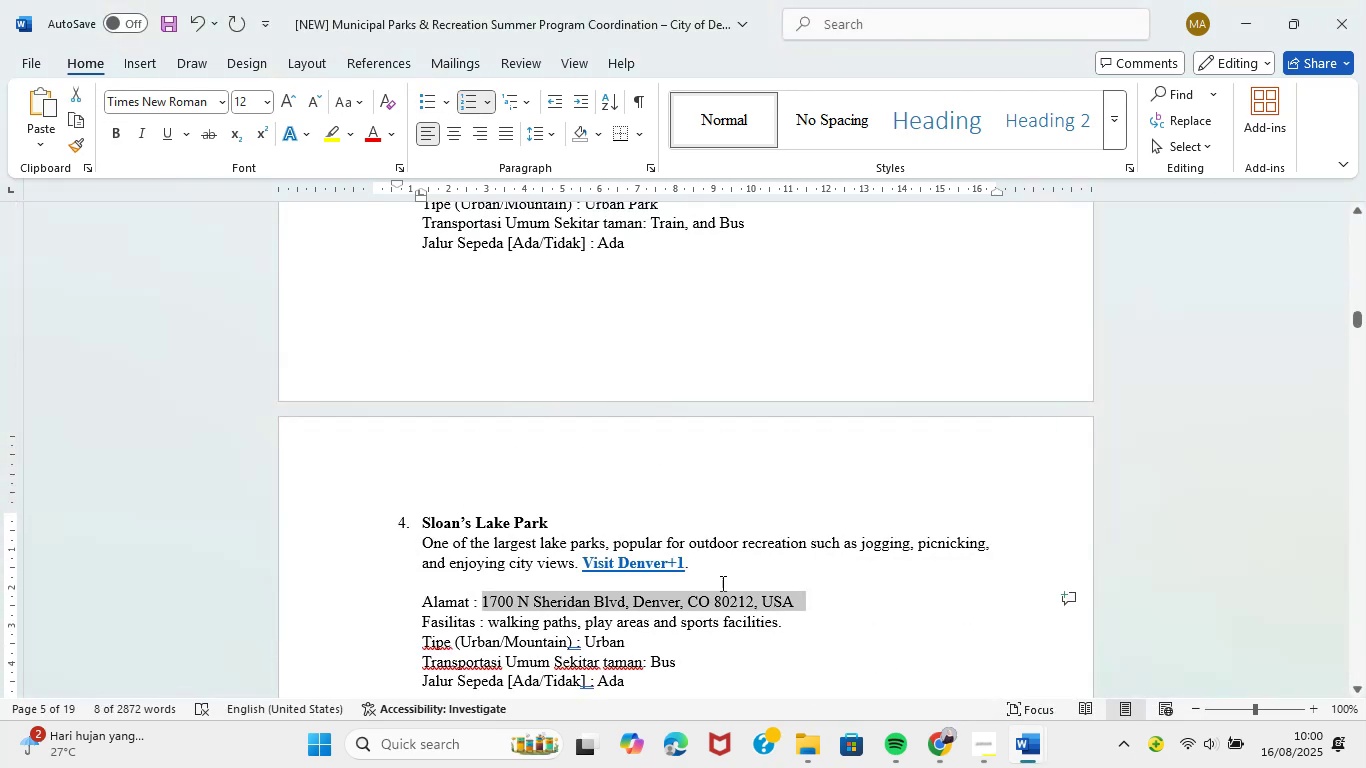 
scroll: coordinate [587, 497], scroll_direction: down, amount: 6.0
 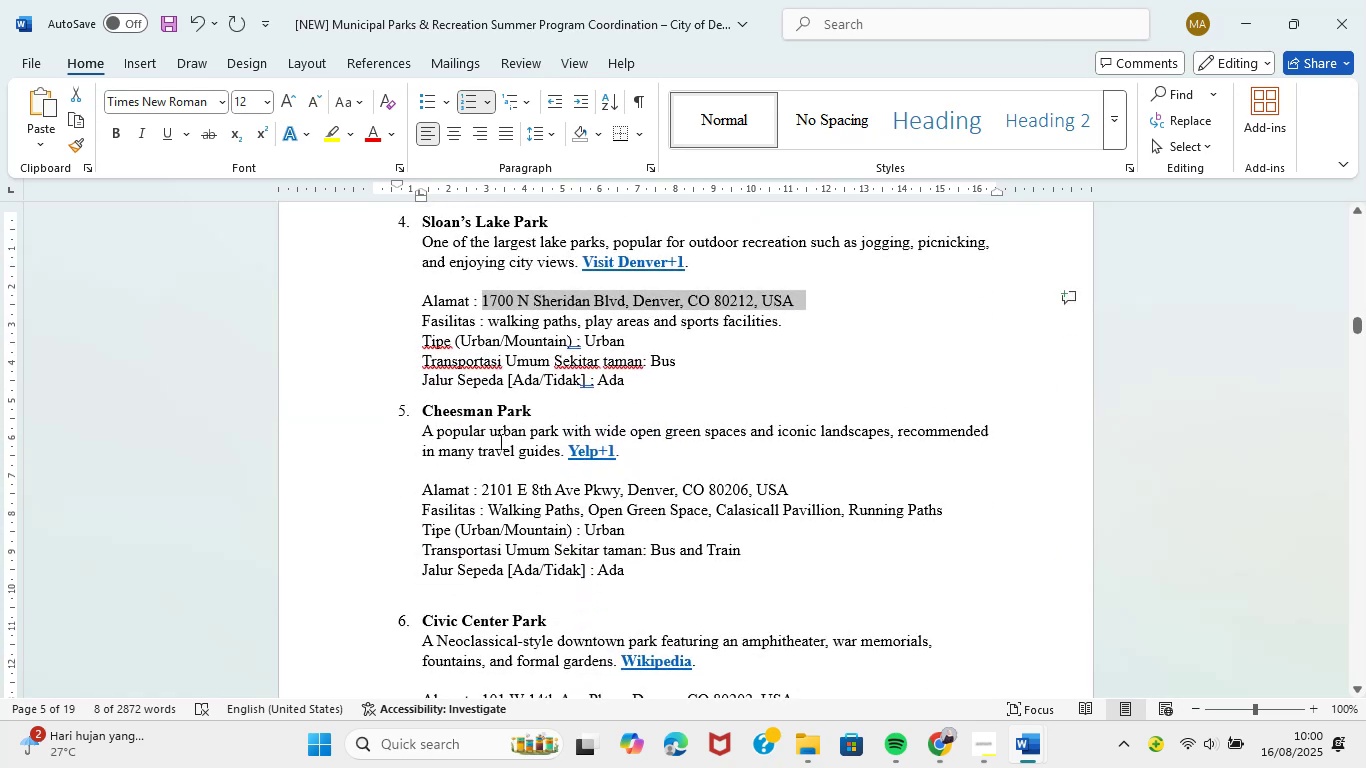 
left_click_drag(start_coordinate=[534, 405], to_coordinate=[452, 410])
 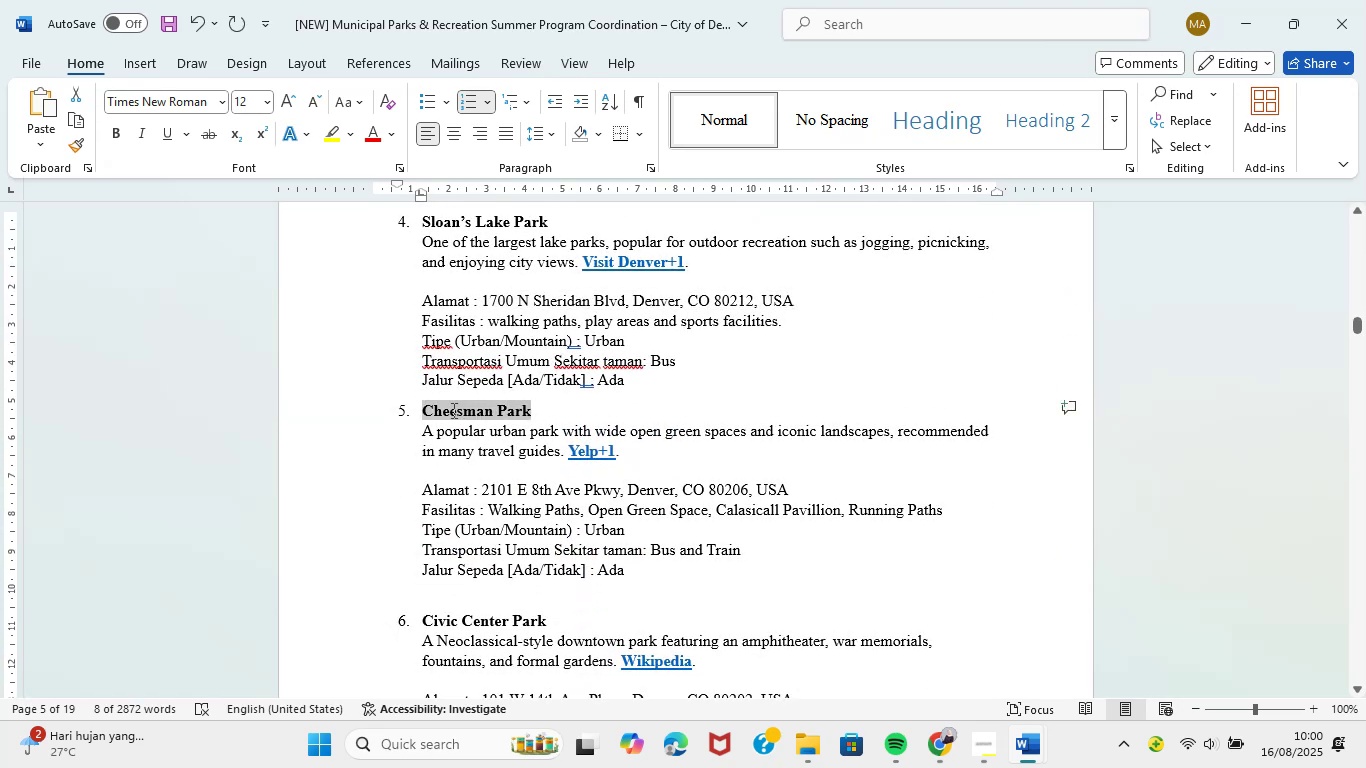 
key(Control+C)
 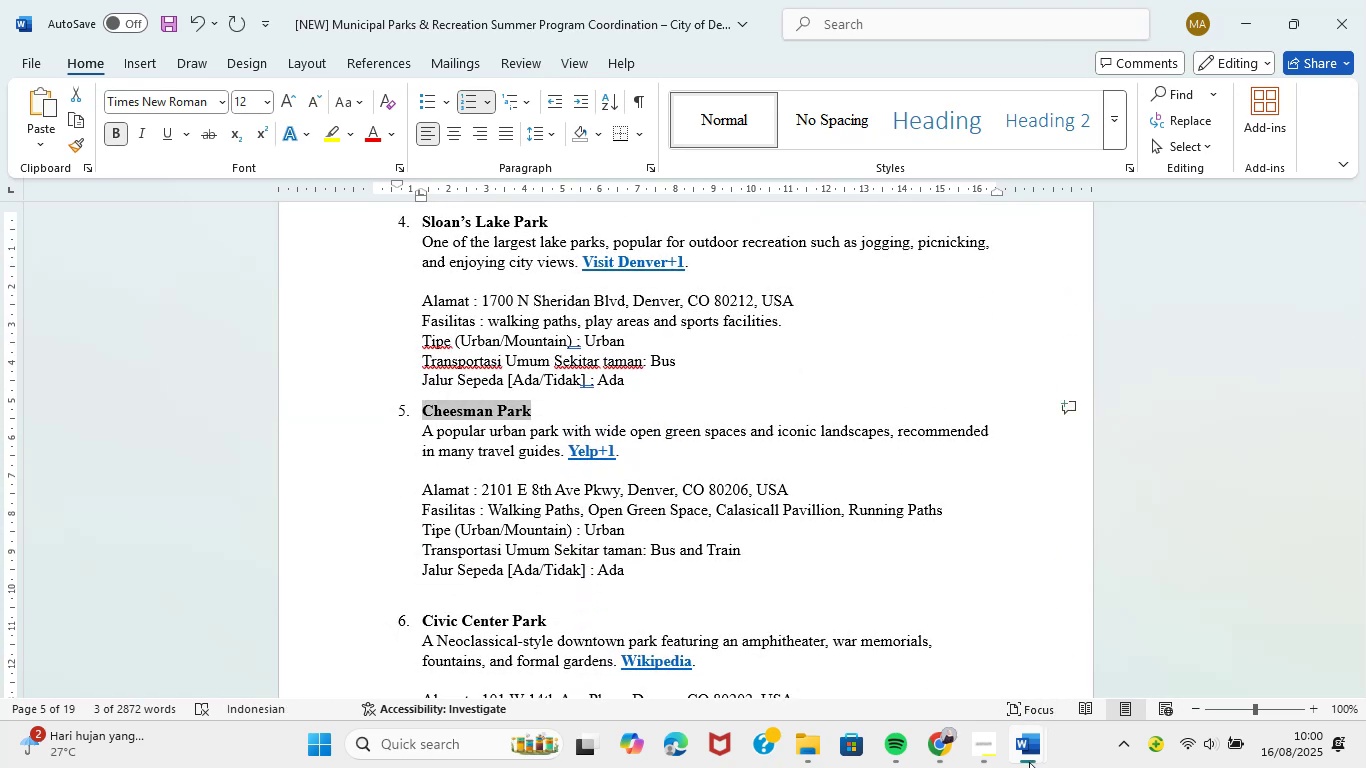 
left_click([1110, 677])
 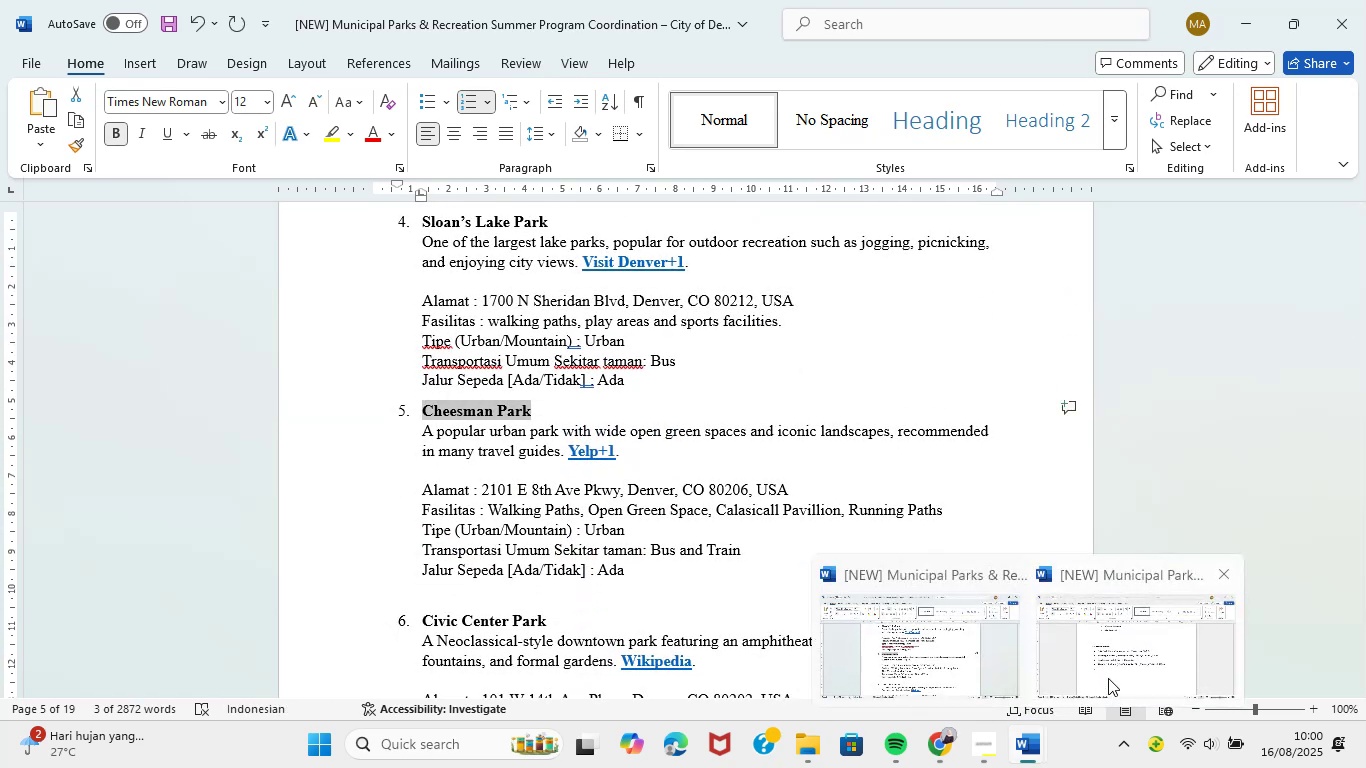 
key(Control+V)
 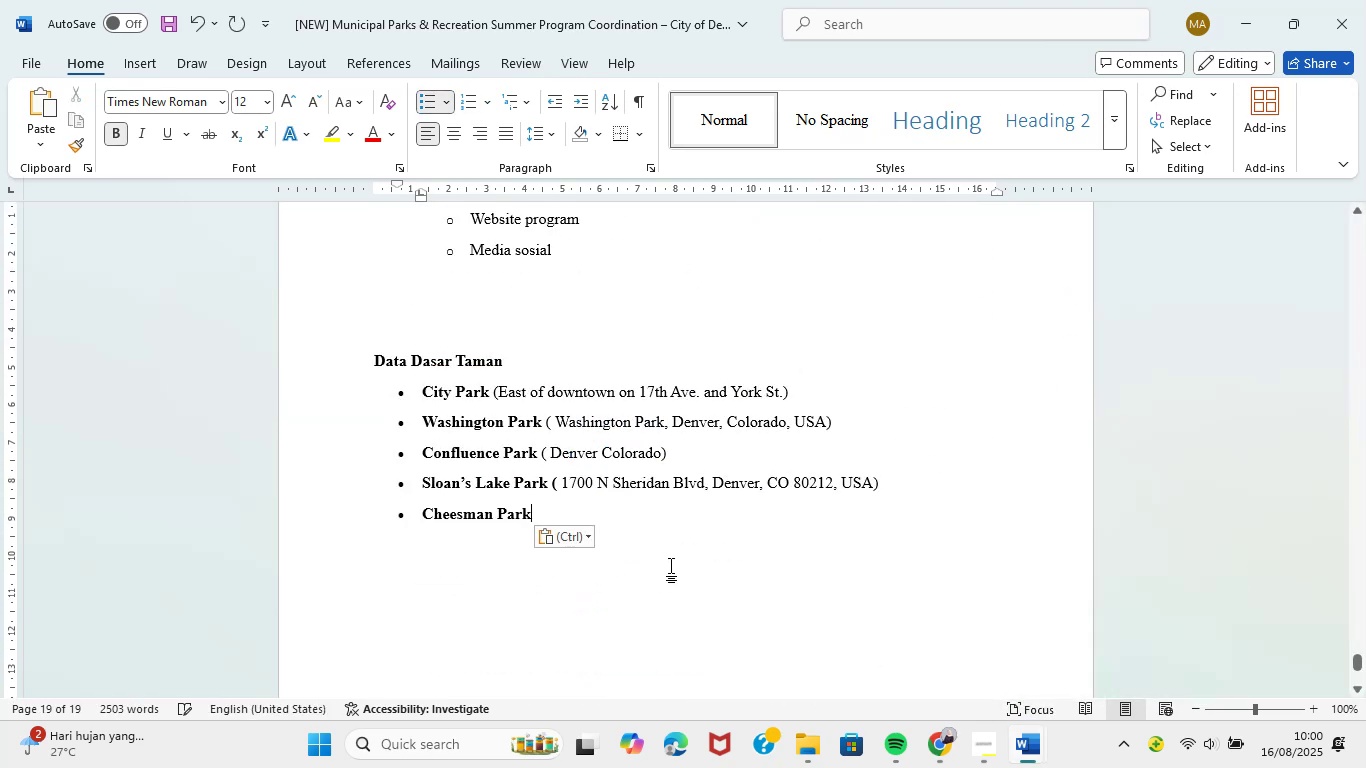 
key(Space)
 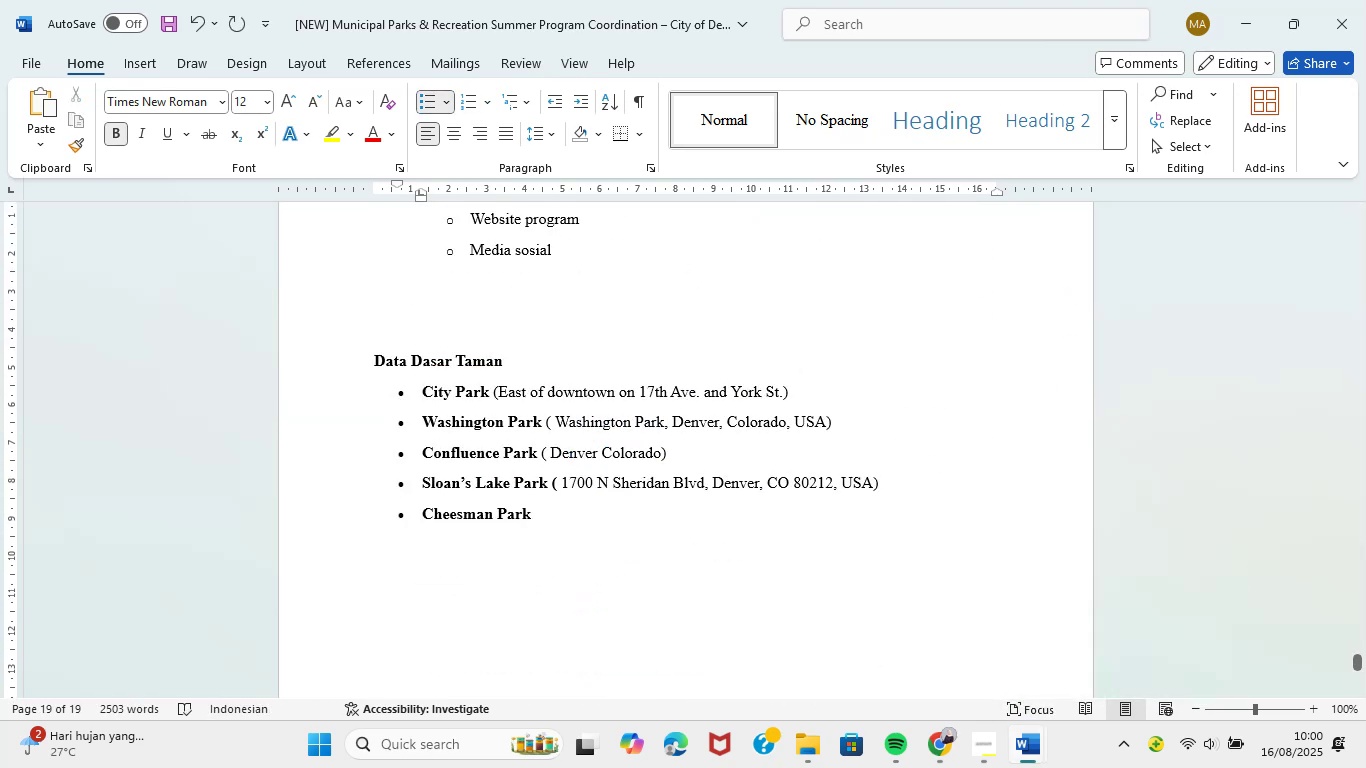 
key(Shift+9)
 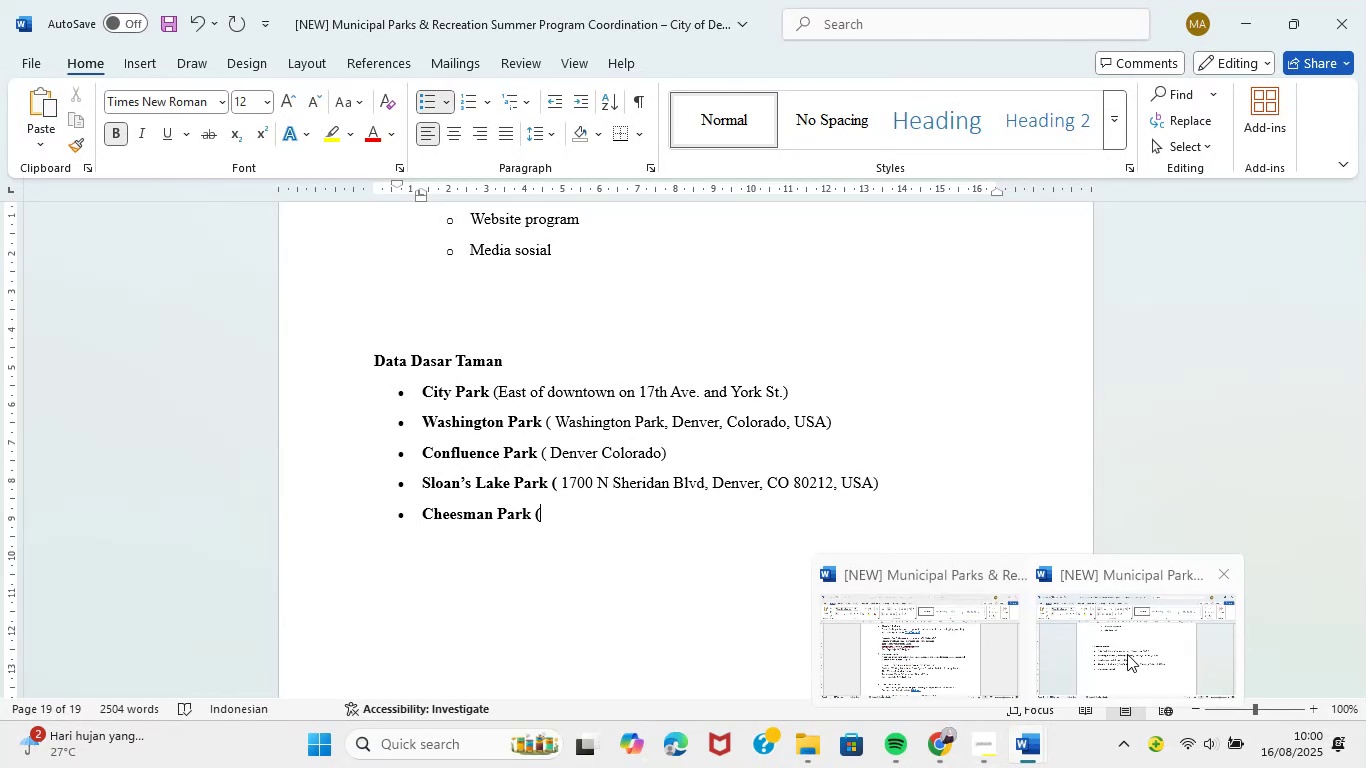 
left_click([1127, 653])
 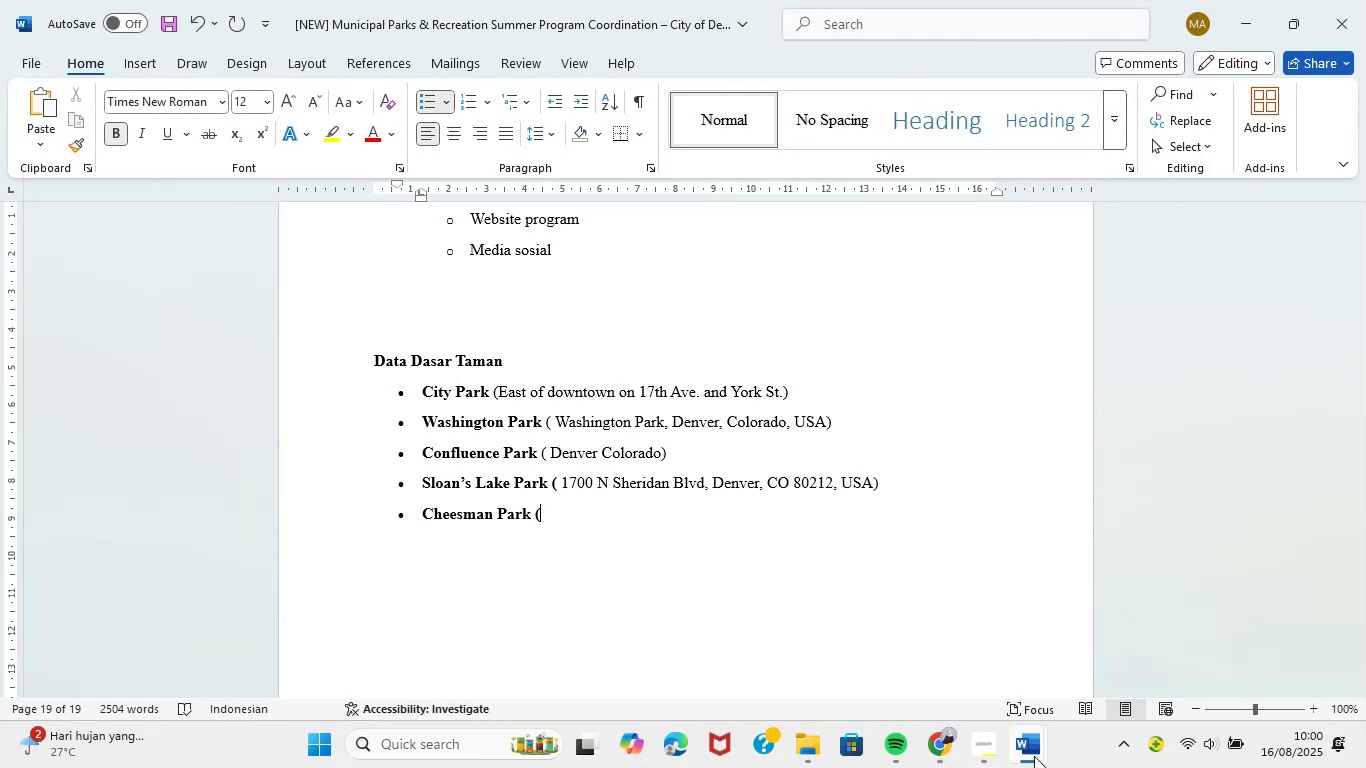 
left_click([907, 677])
 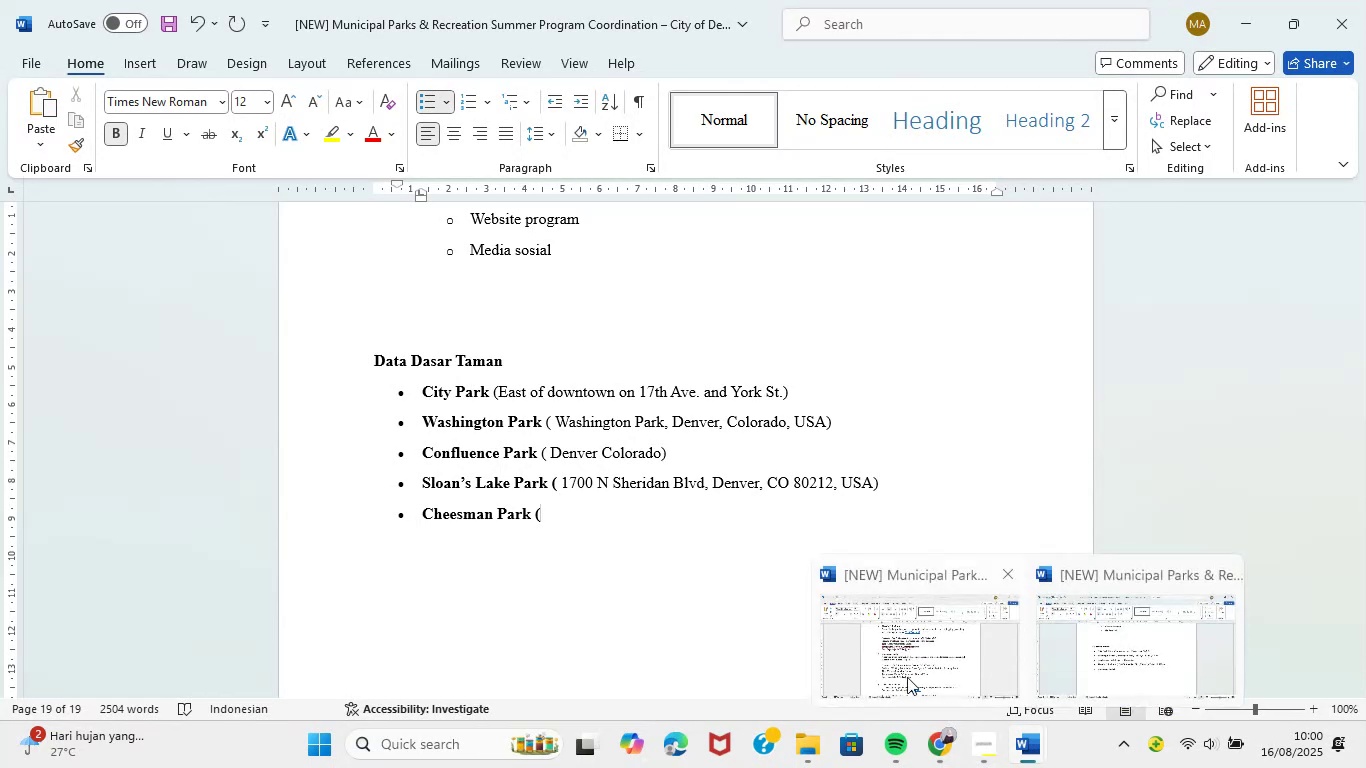 
left_click_drag(start_coordinate=[483, 488], to_coordinate=[773, 480])
 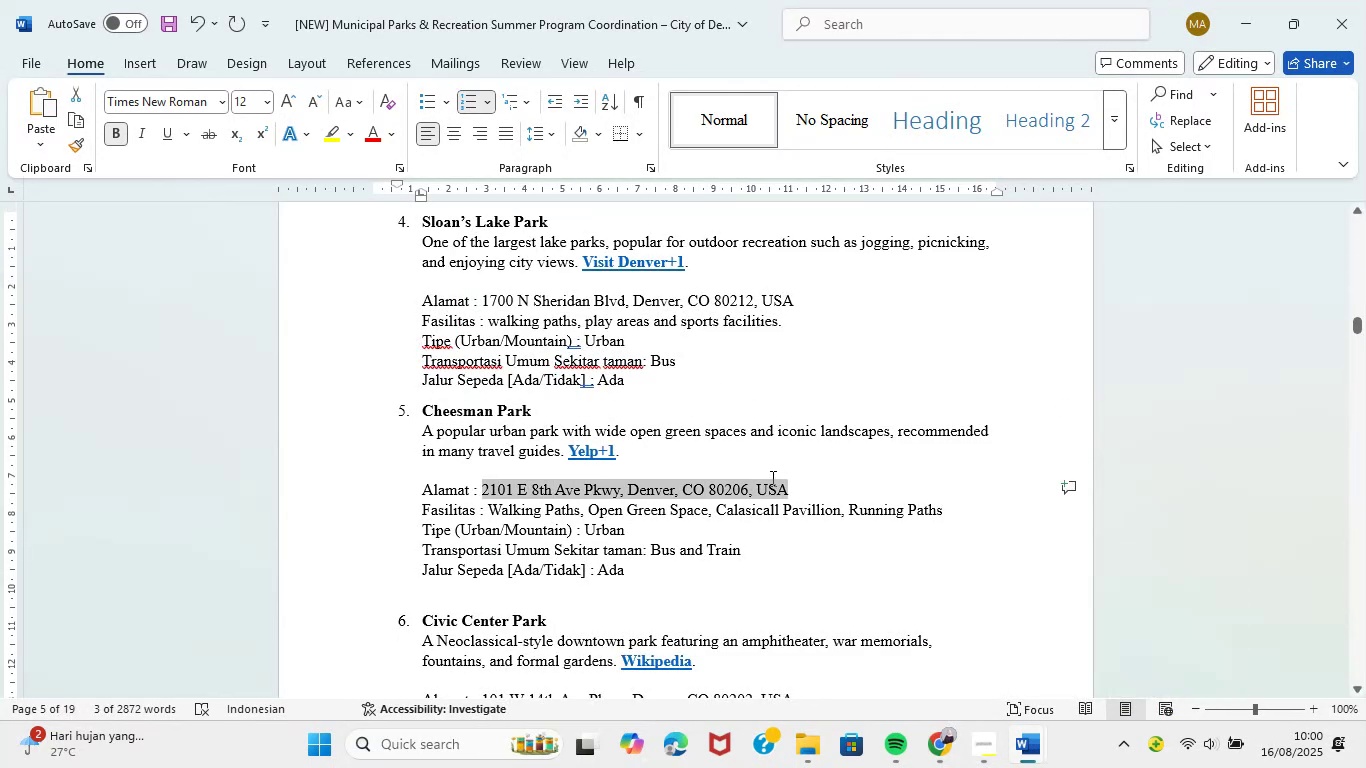 
key(Control+C)
 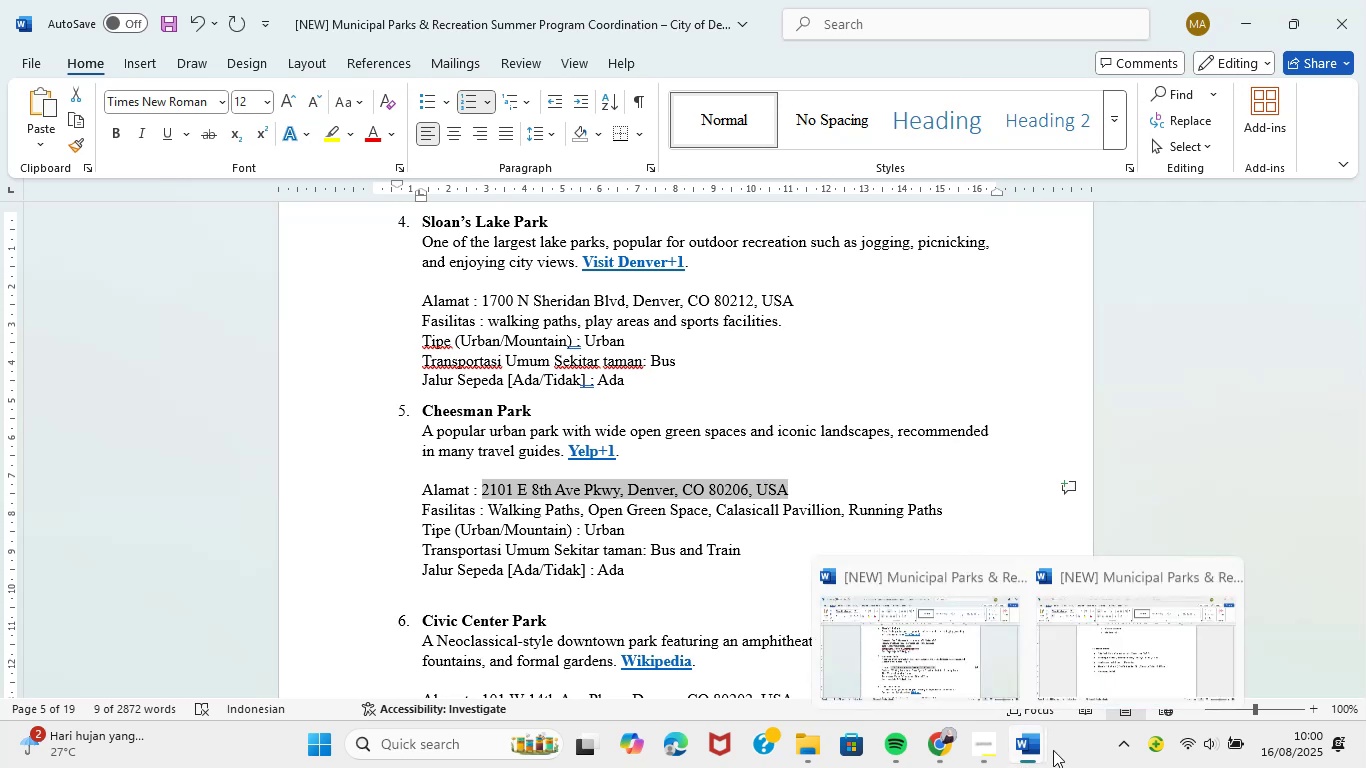 
left_click([1105, 655])
 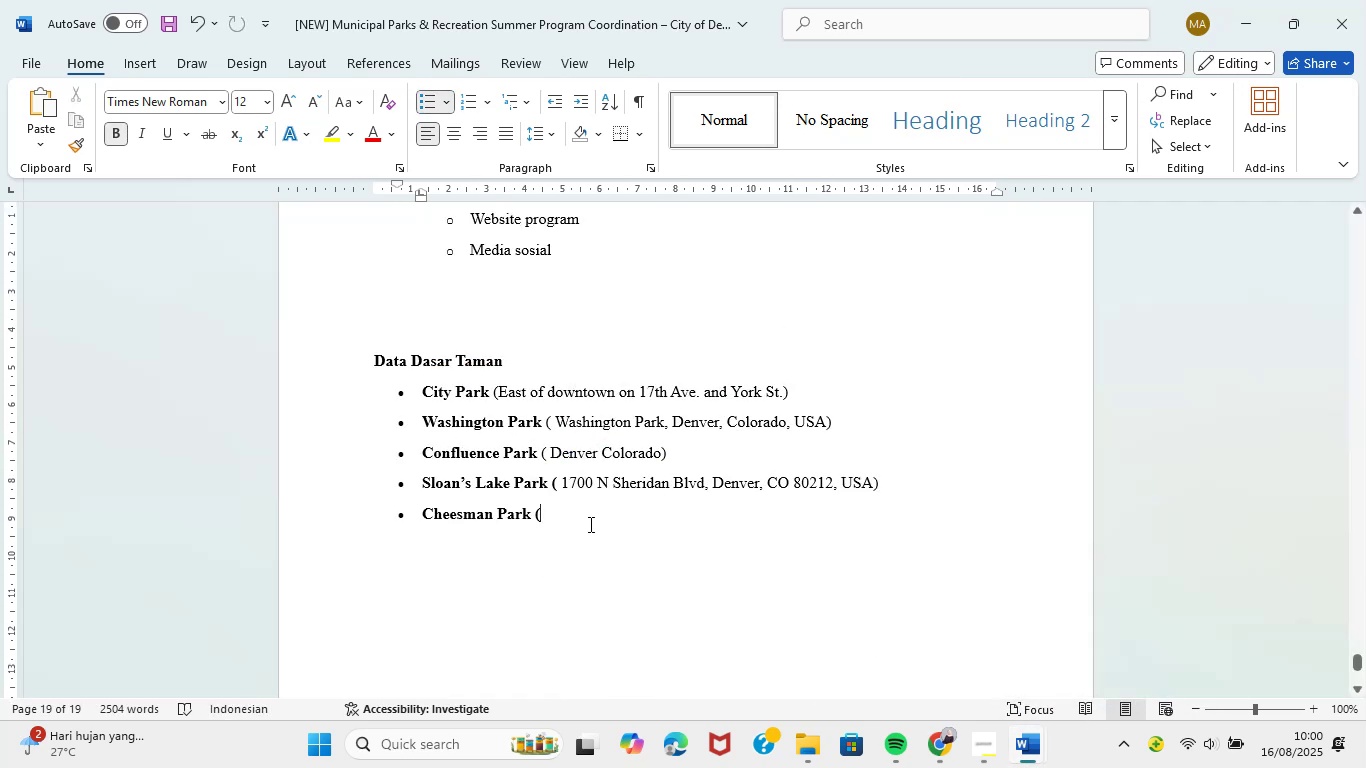 
key(Control+Space)
 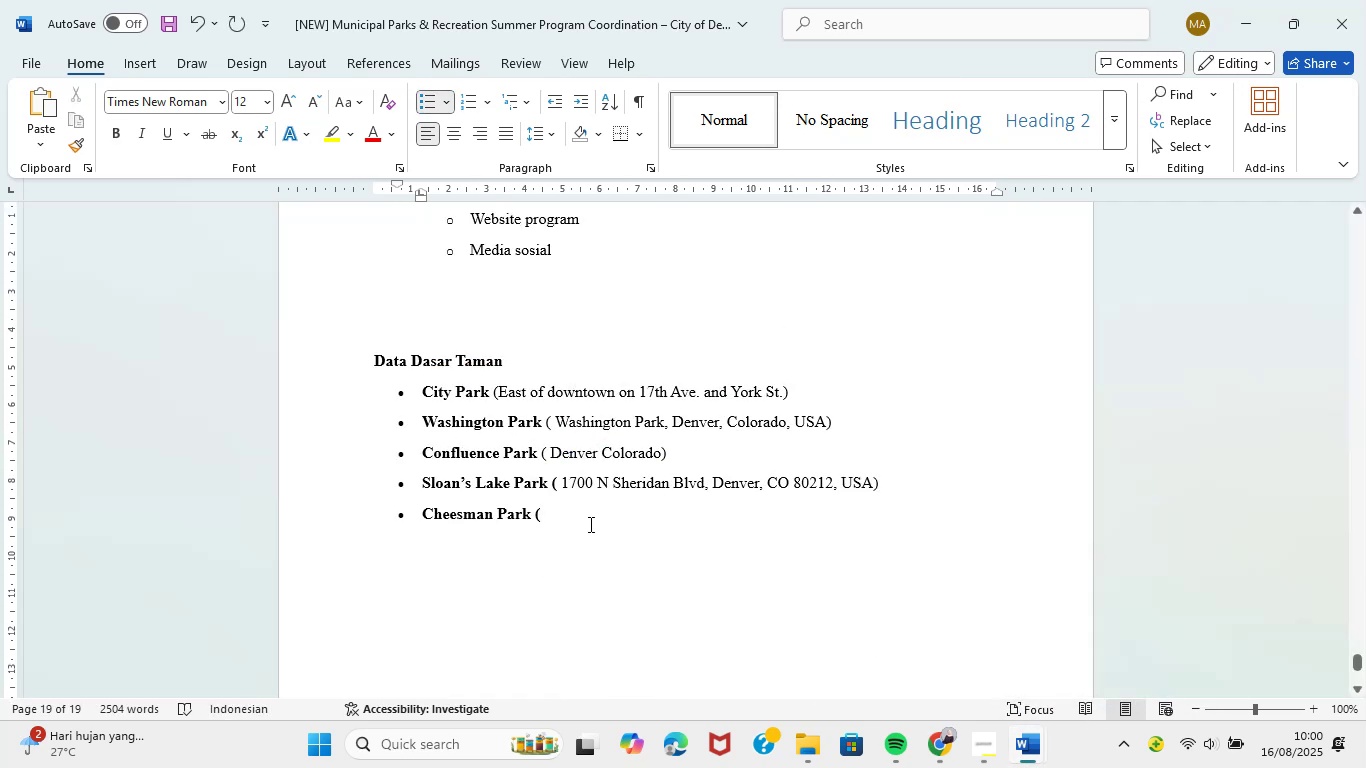 
key(Space)
 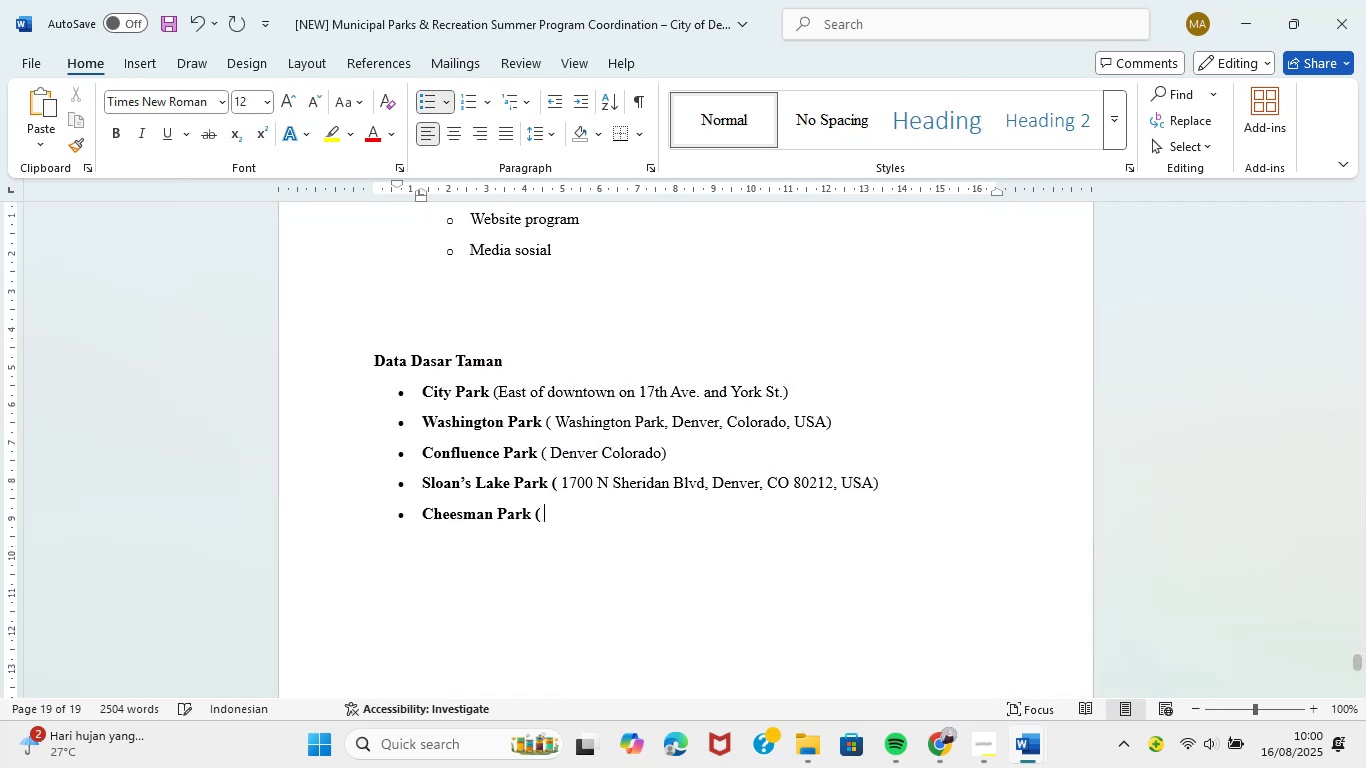 
key(Control+V)
 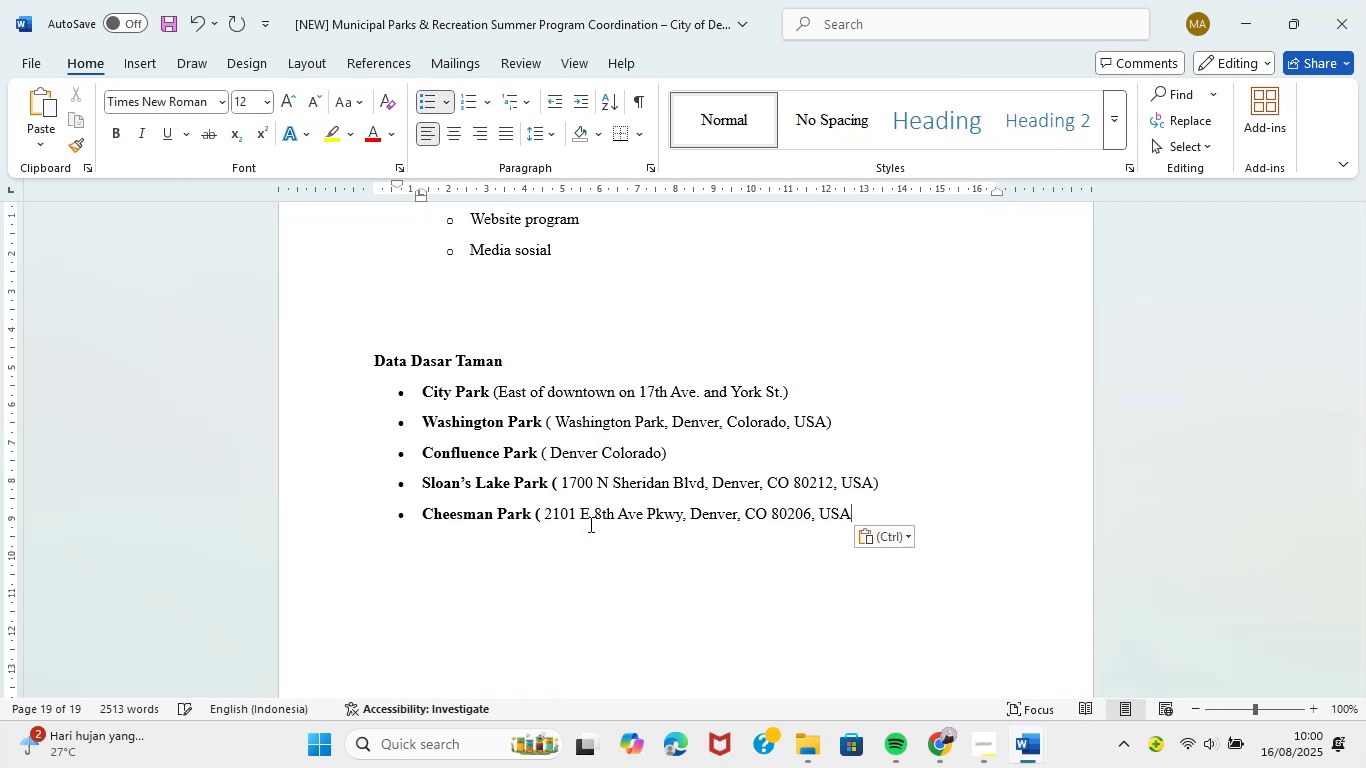 
key(Shift+0)
 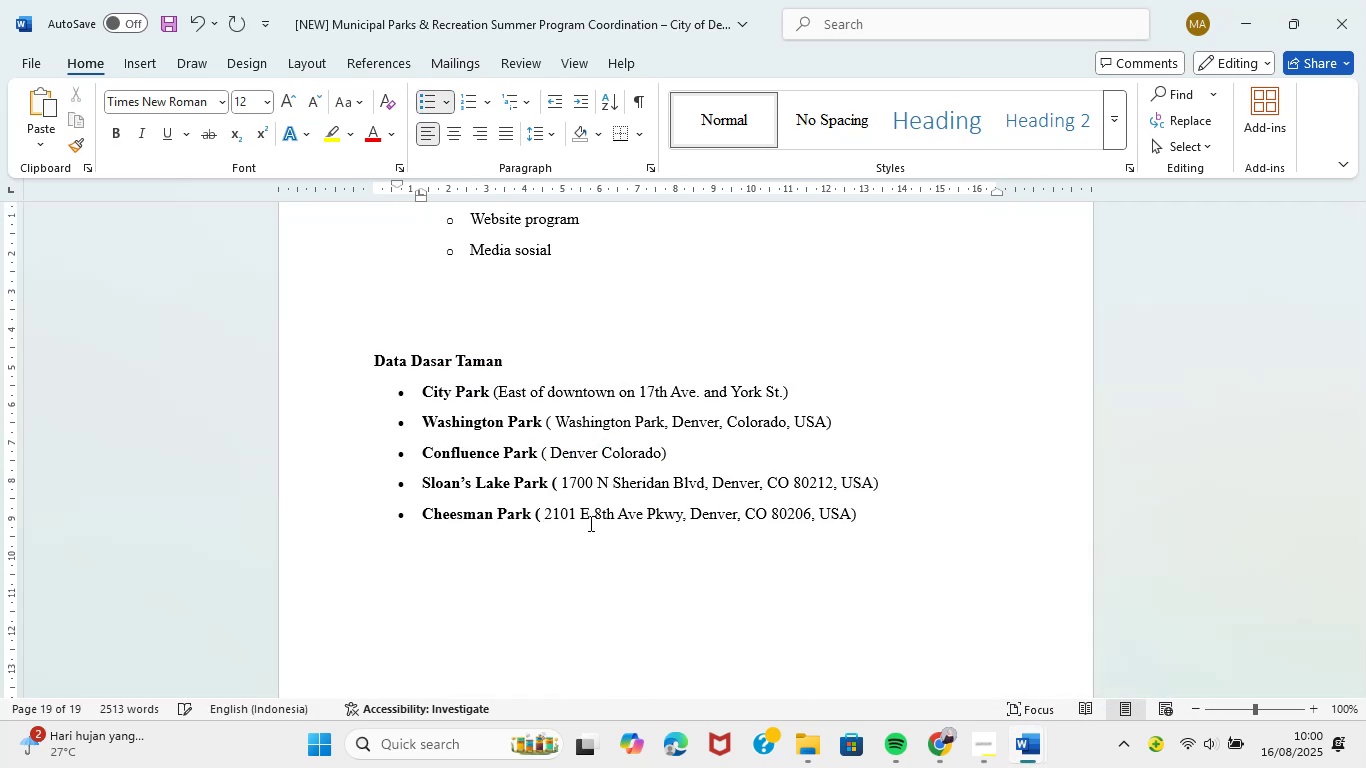 
key(Enter)
 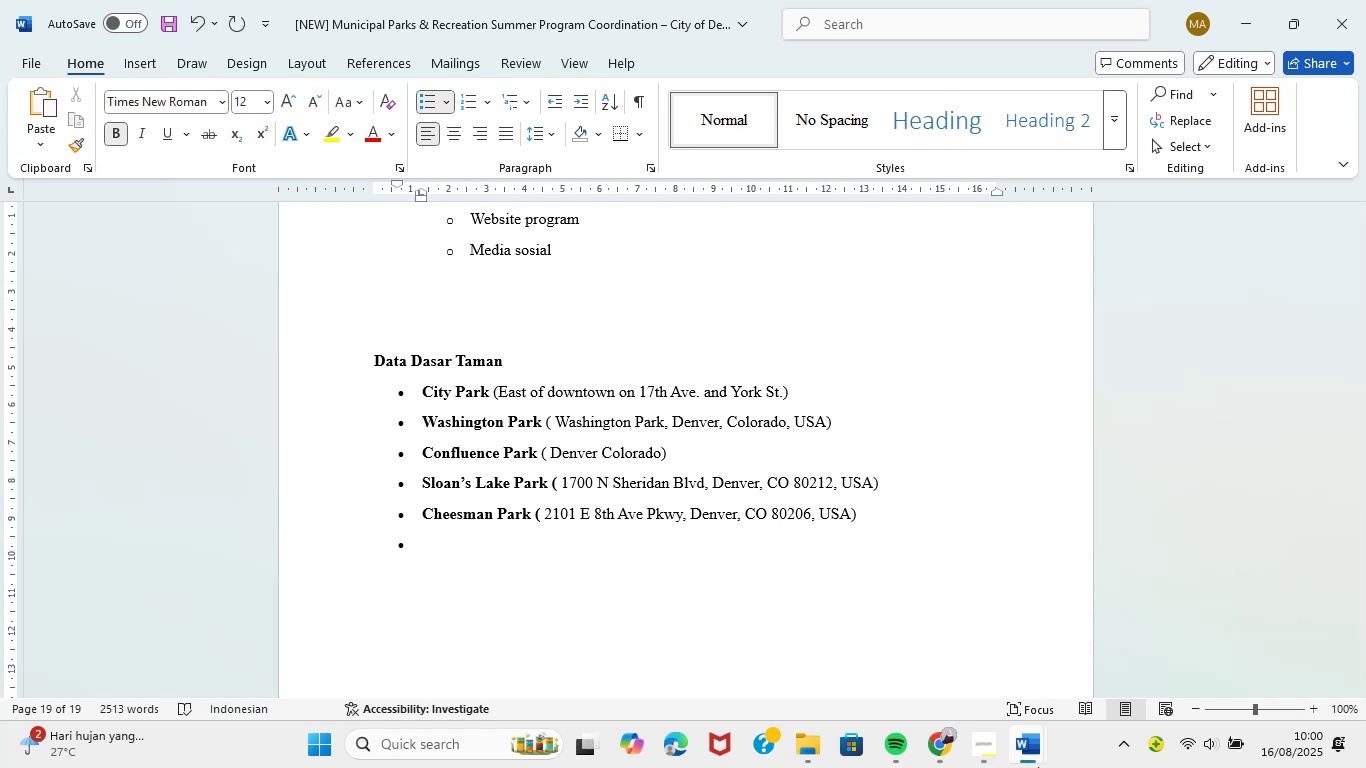 
left_click([943, 658])
 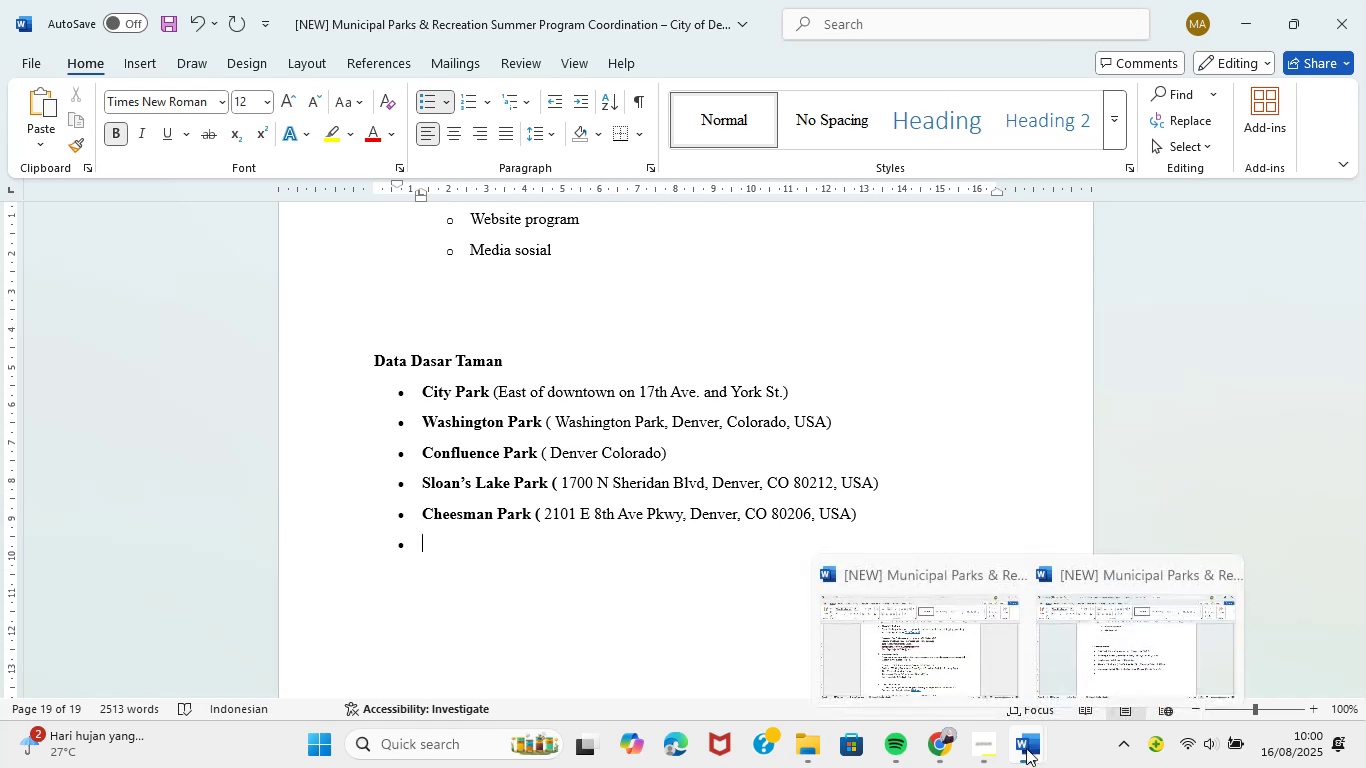 
scroll: coordinate [553, 563], scroll_direction: down, amount: 2.0
 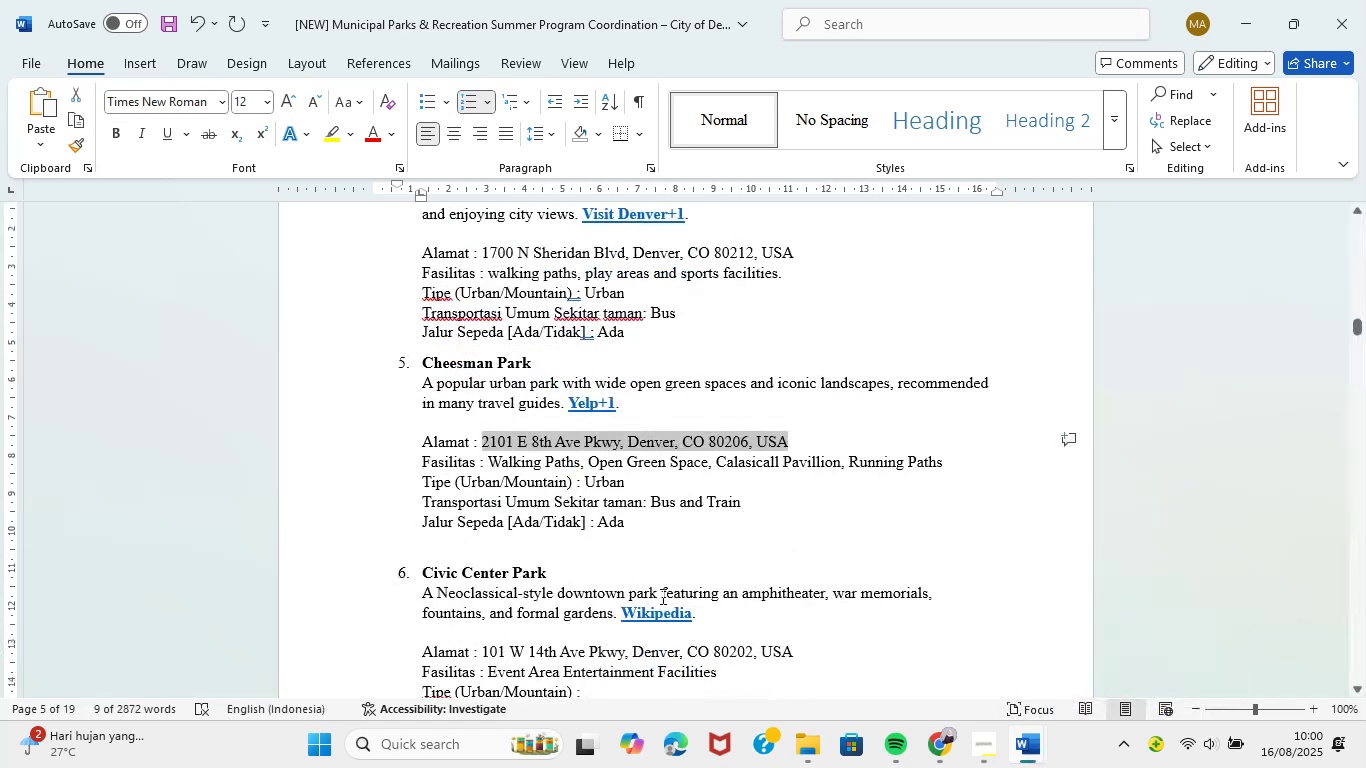 
left_click_drag(start_coordinate=[549, 524], to_coordinate=[443, 521])
 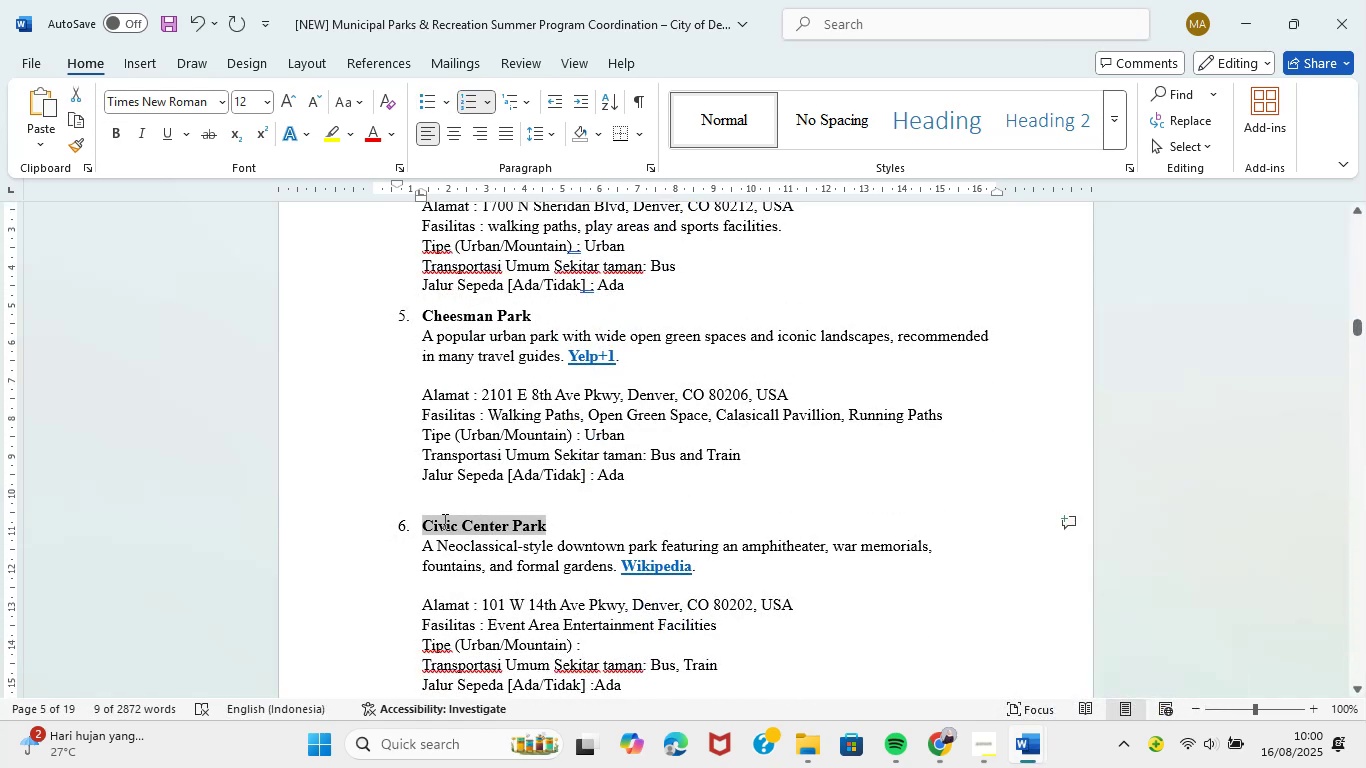 
key(Control+C)
 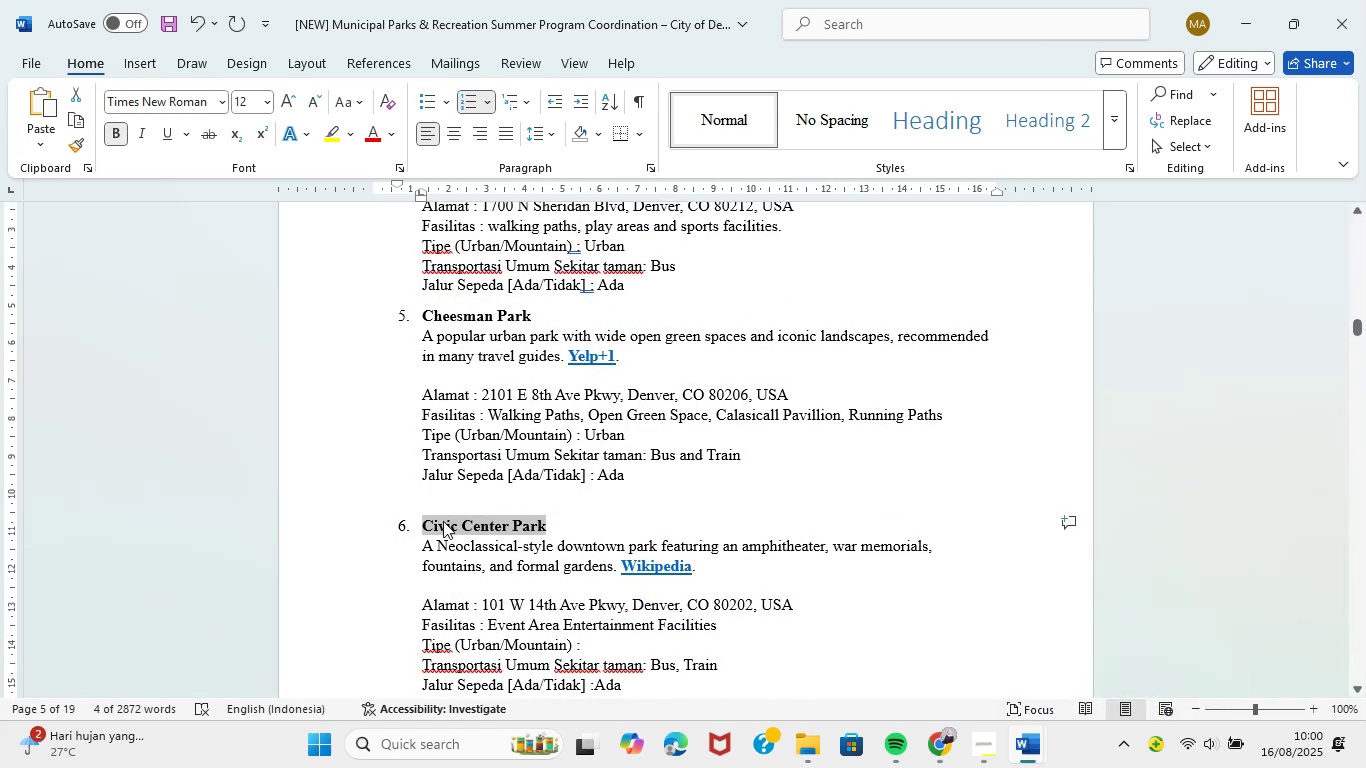 
key(Control+C)
 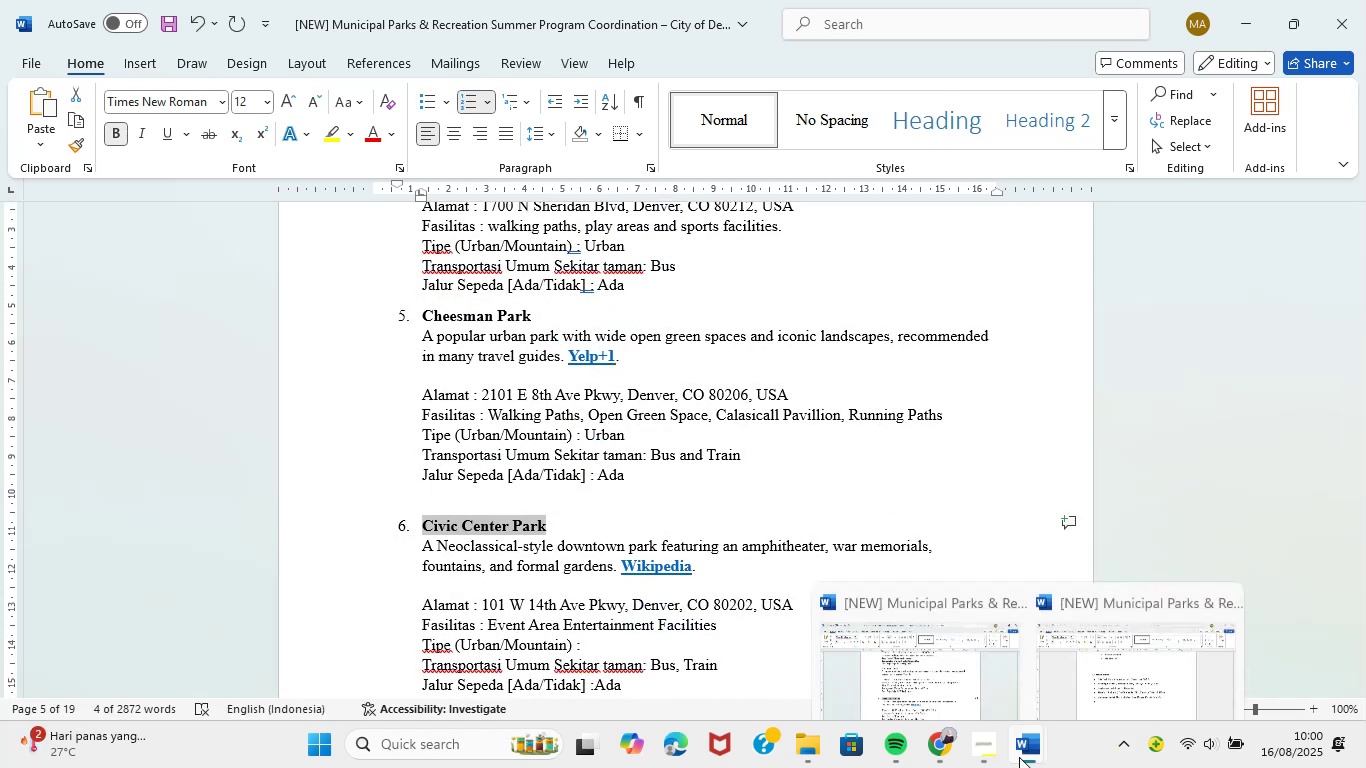 
left_click([1090, 673])
 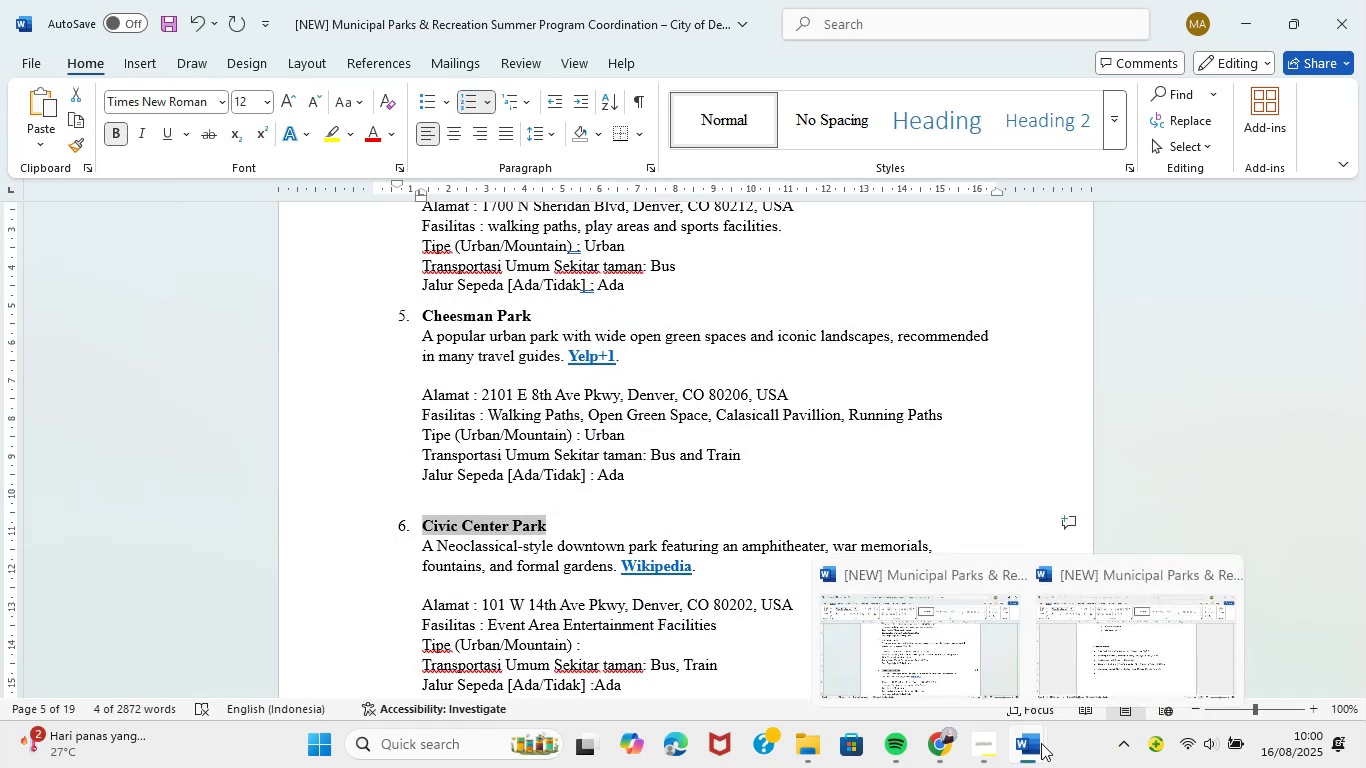 
hold_key(key=ControlLeft, duration=0.47)
 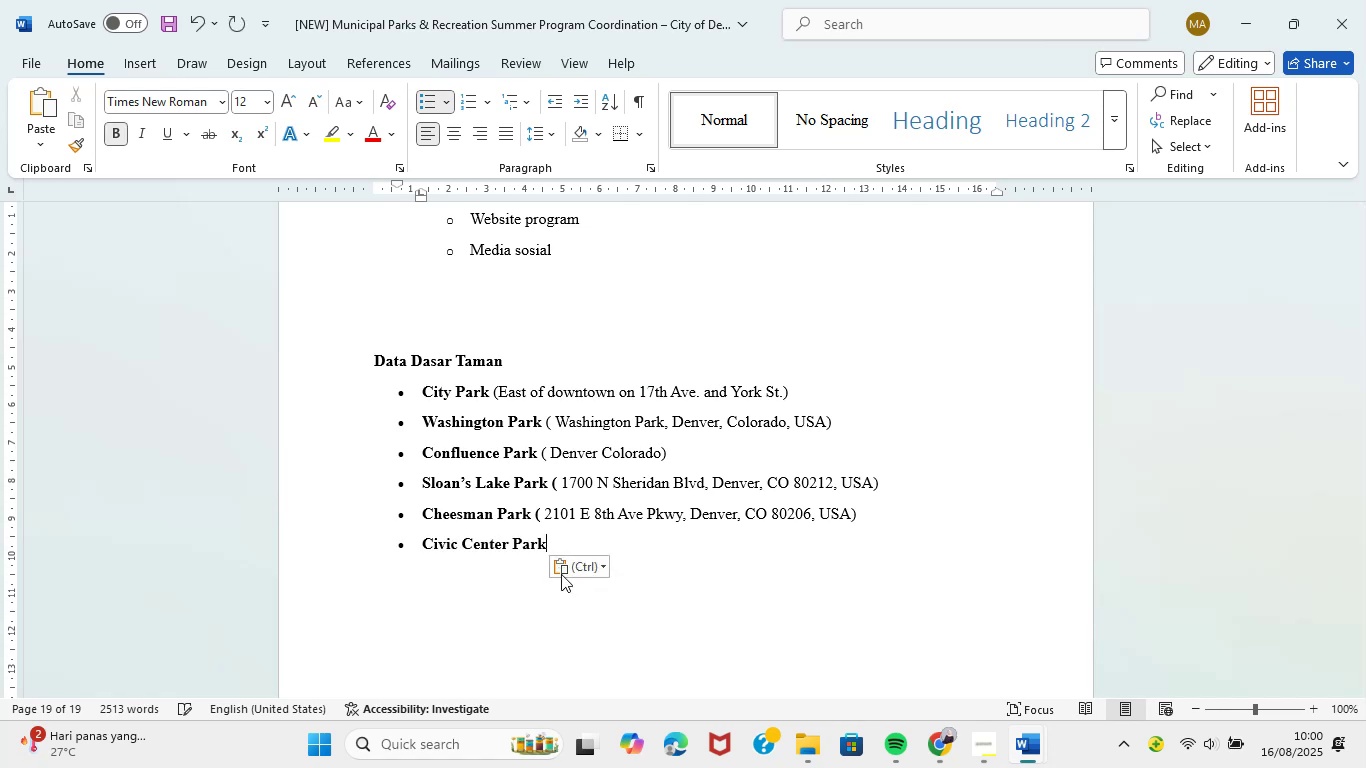 
hold_key(key=V, duration=17.7)
 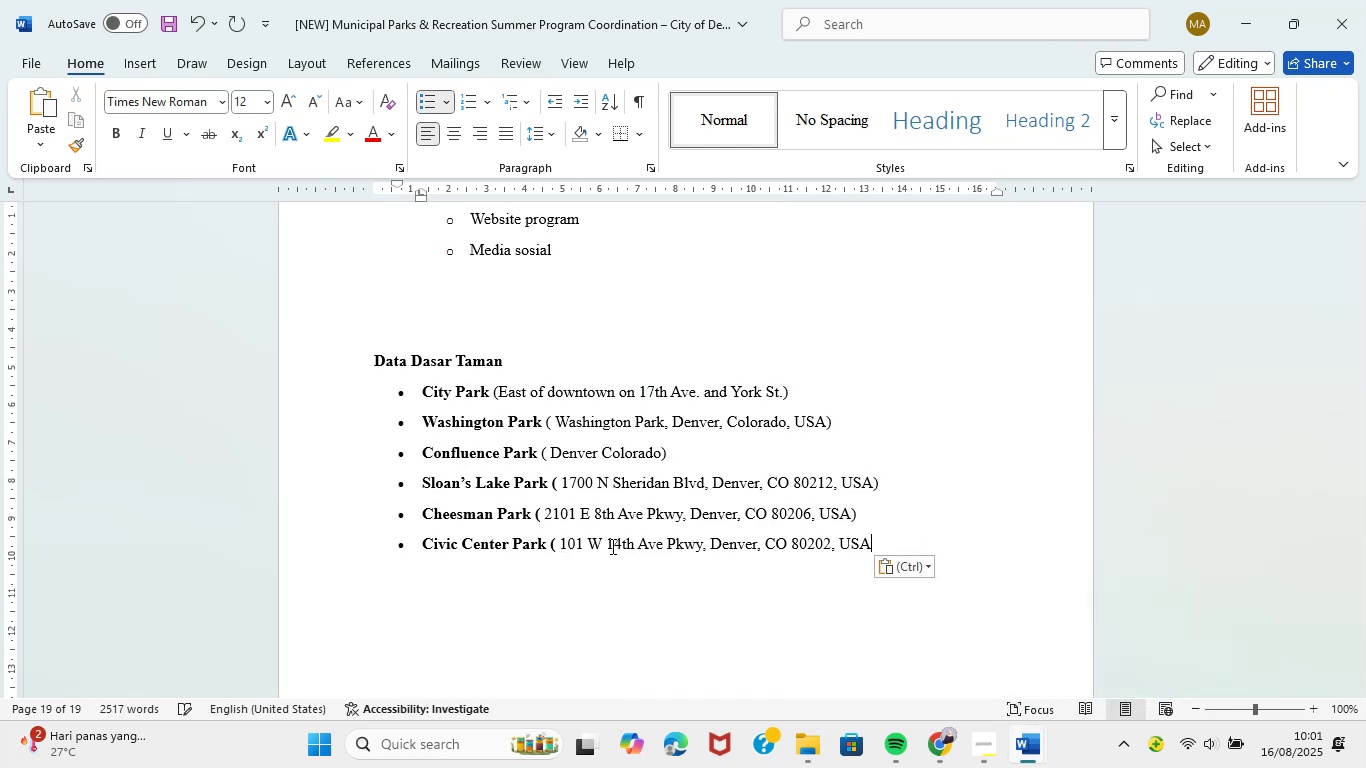 
key(Space)
 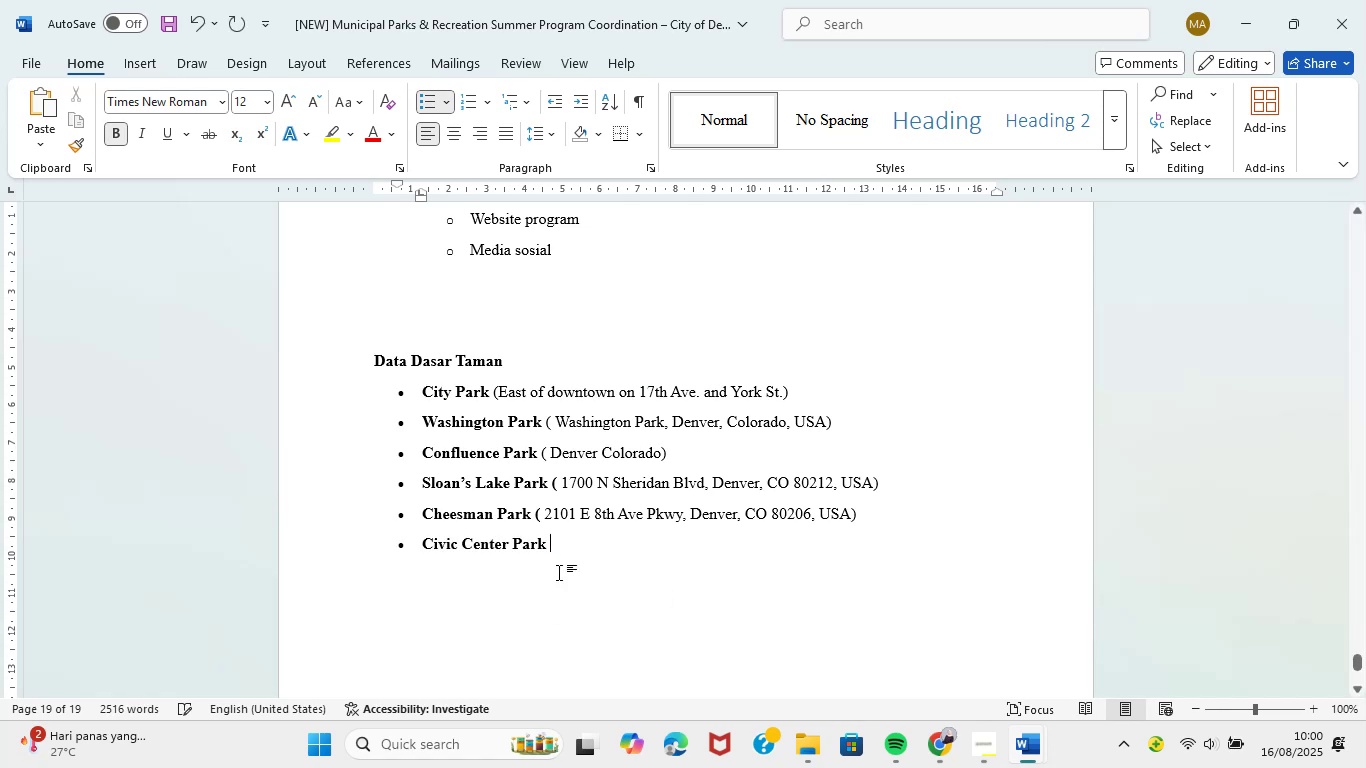 
key(Shift+9)
 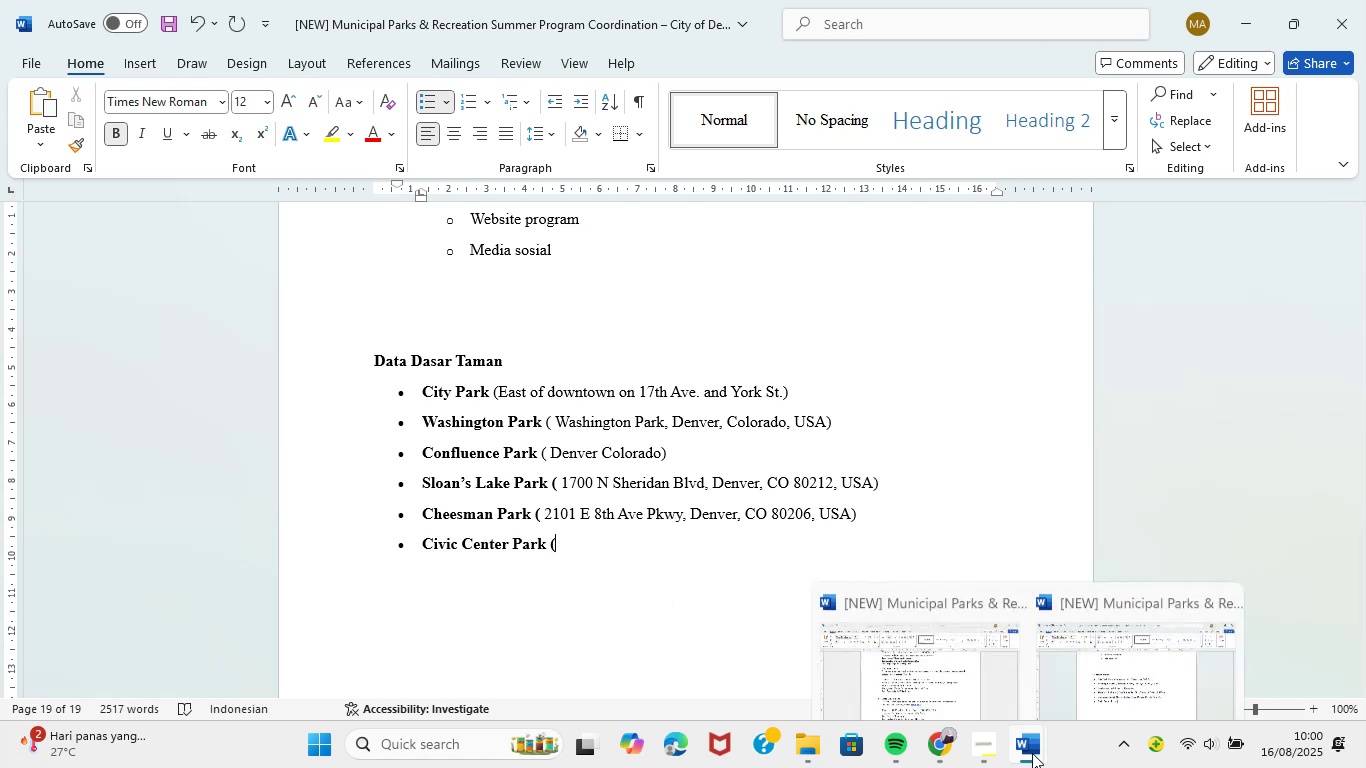 
left_click([974, 669])
 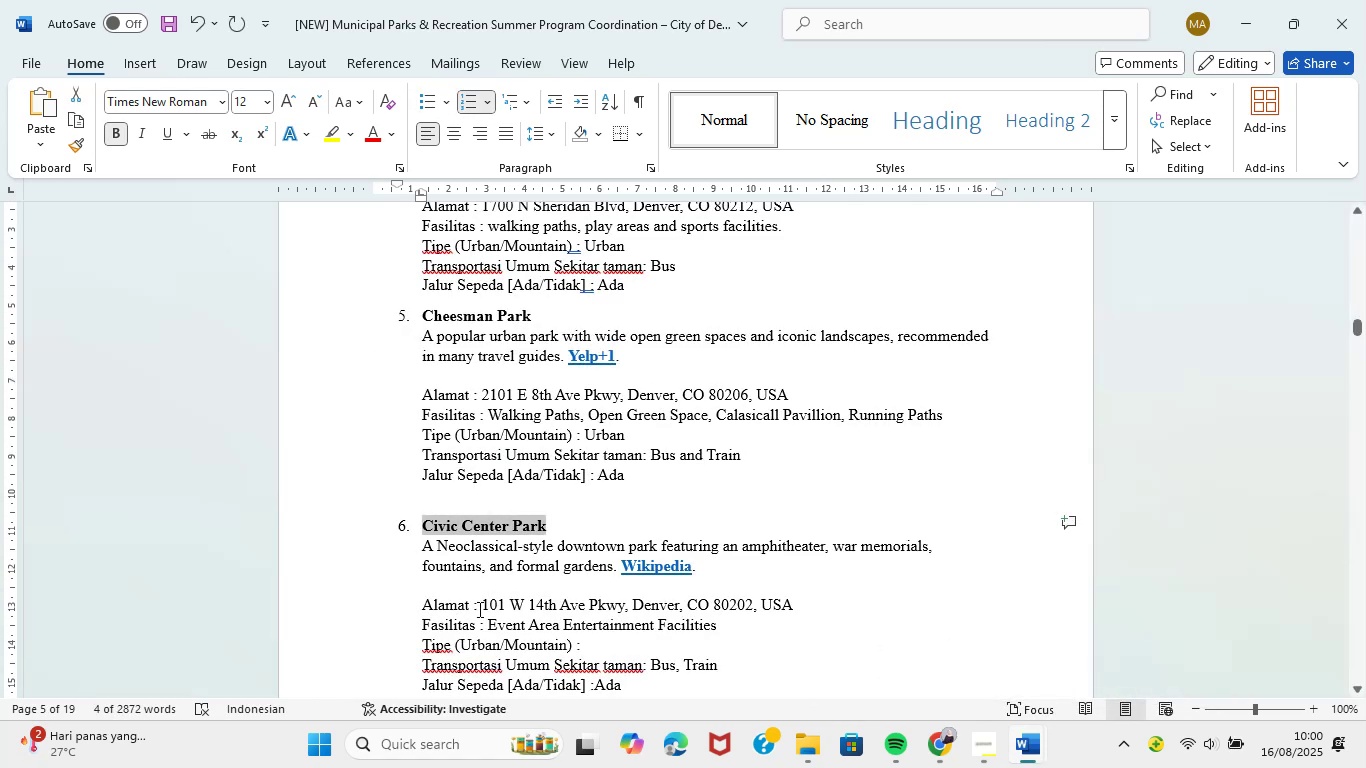 
left_click_drag(start_coordinate=[482, 605], to_coordinate=[793, 601])
 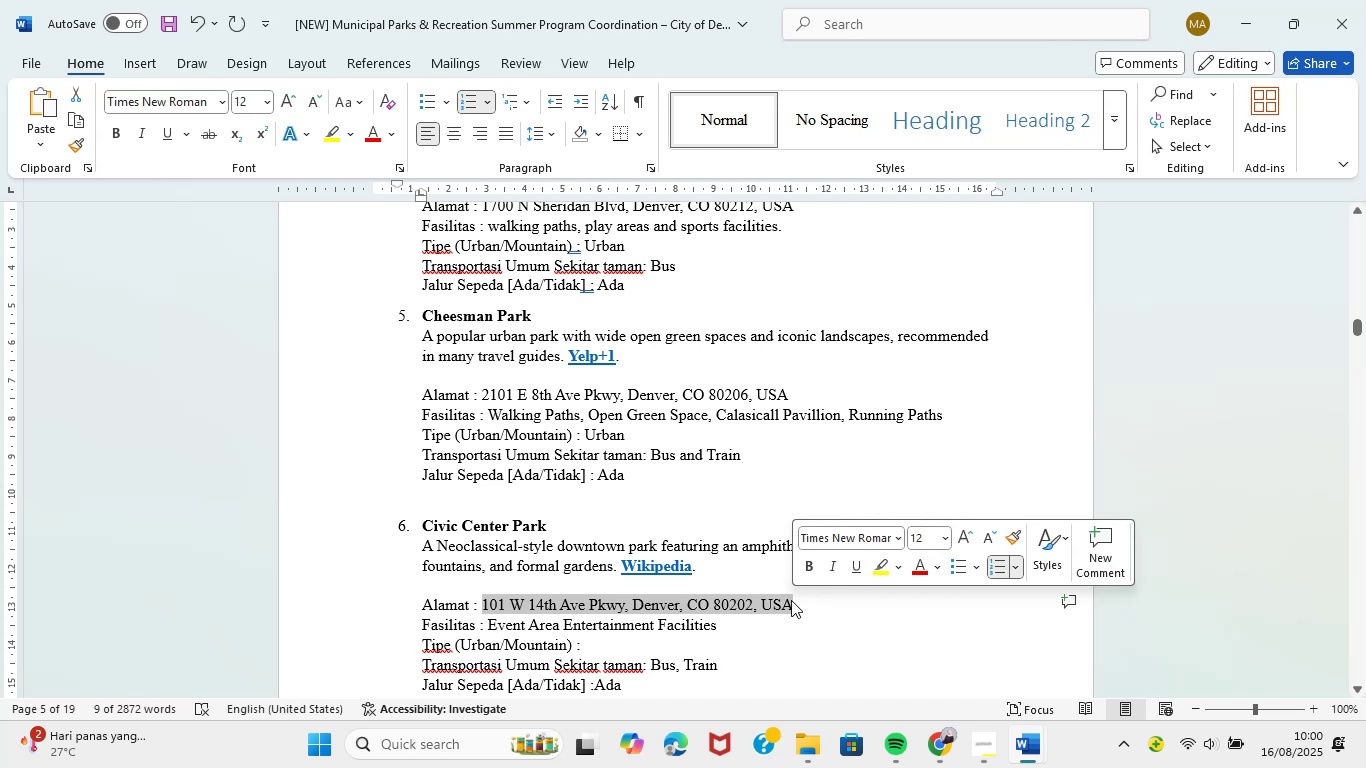 
key(Control+C)
 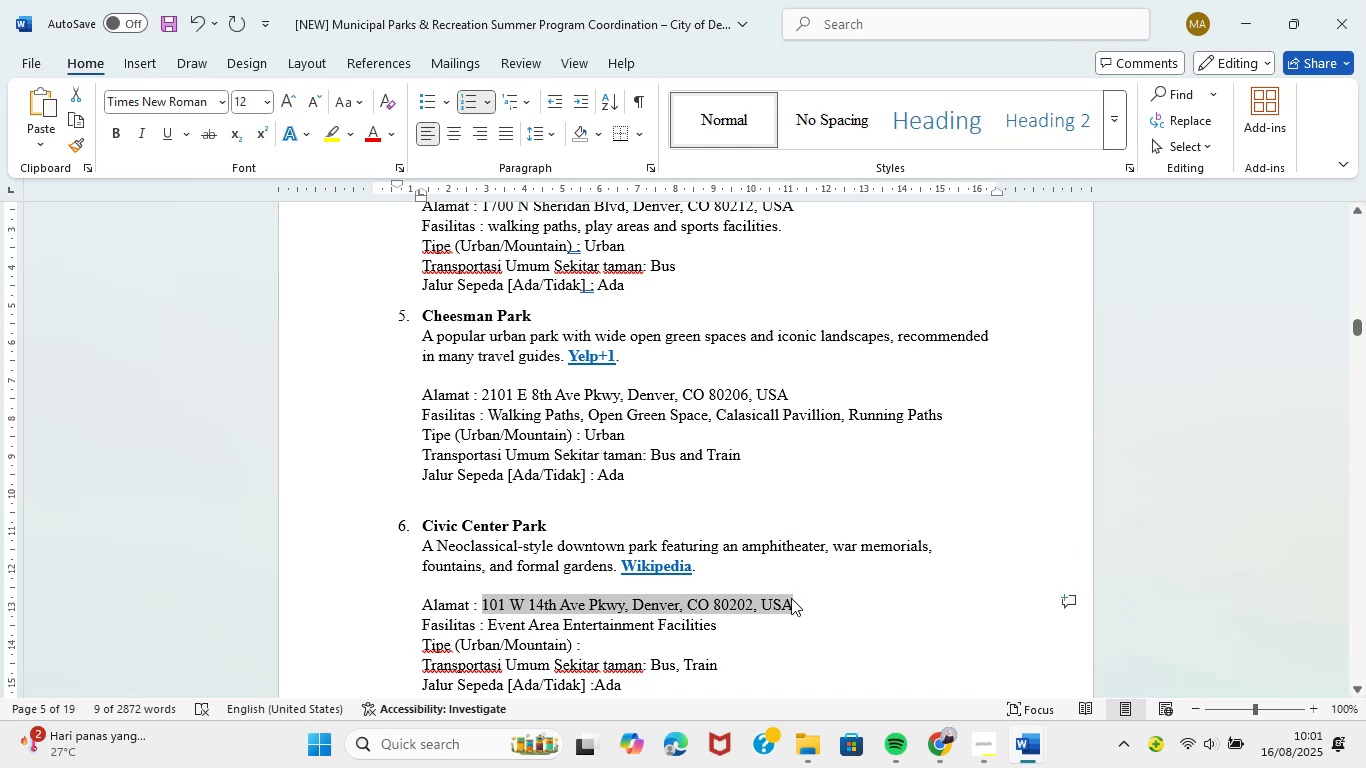 
key(Control+C)
 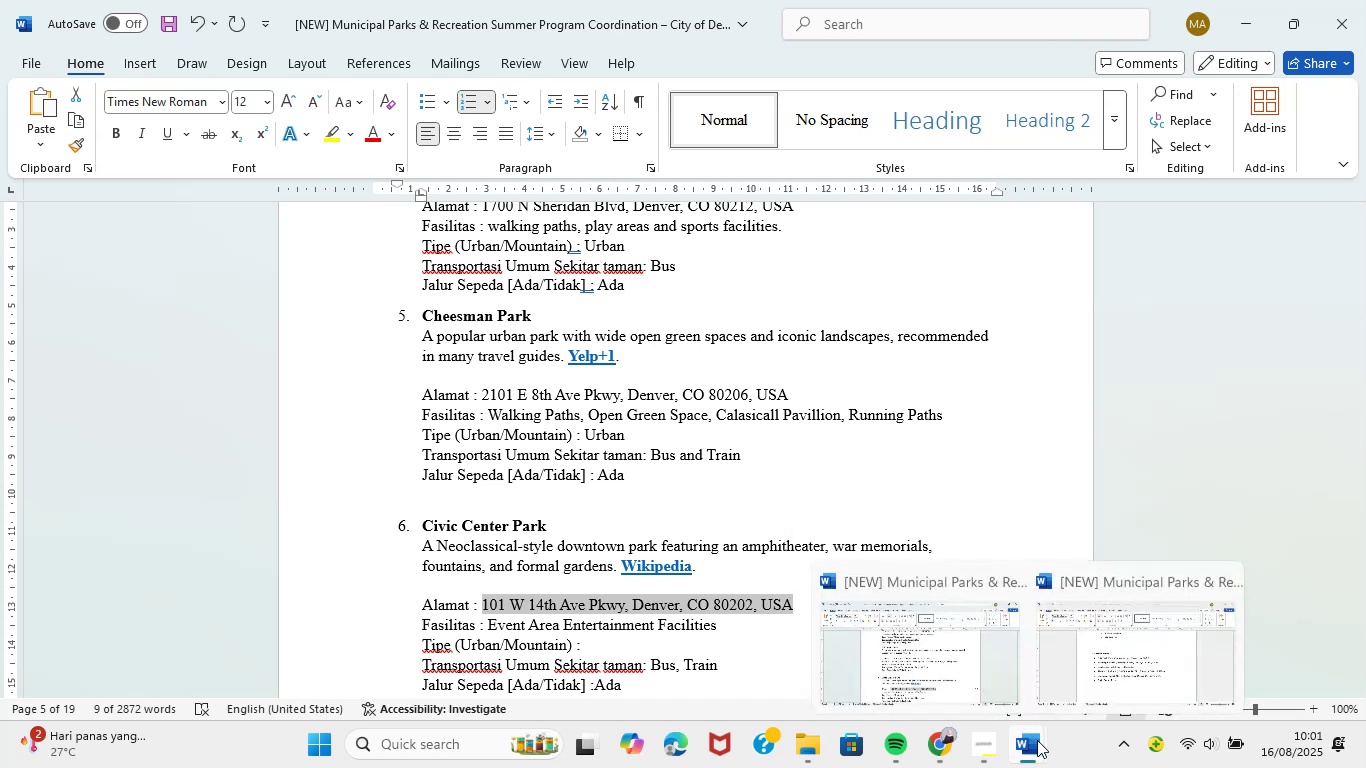 
left_click([1084, 674])
 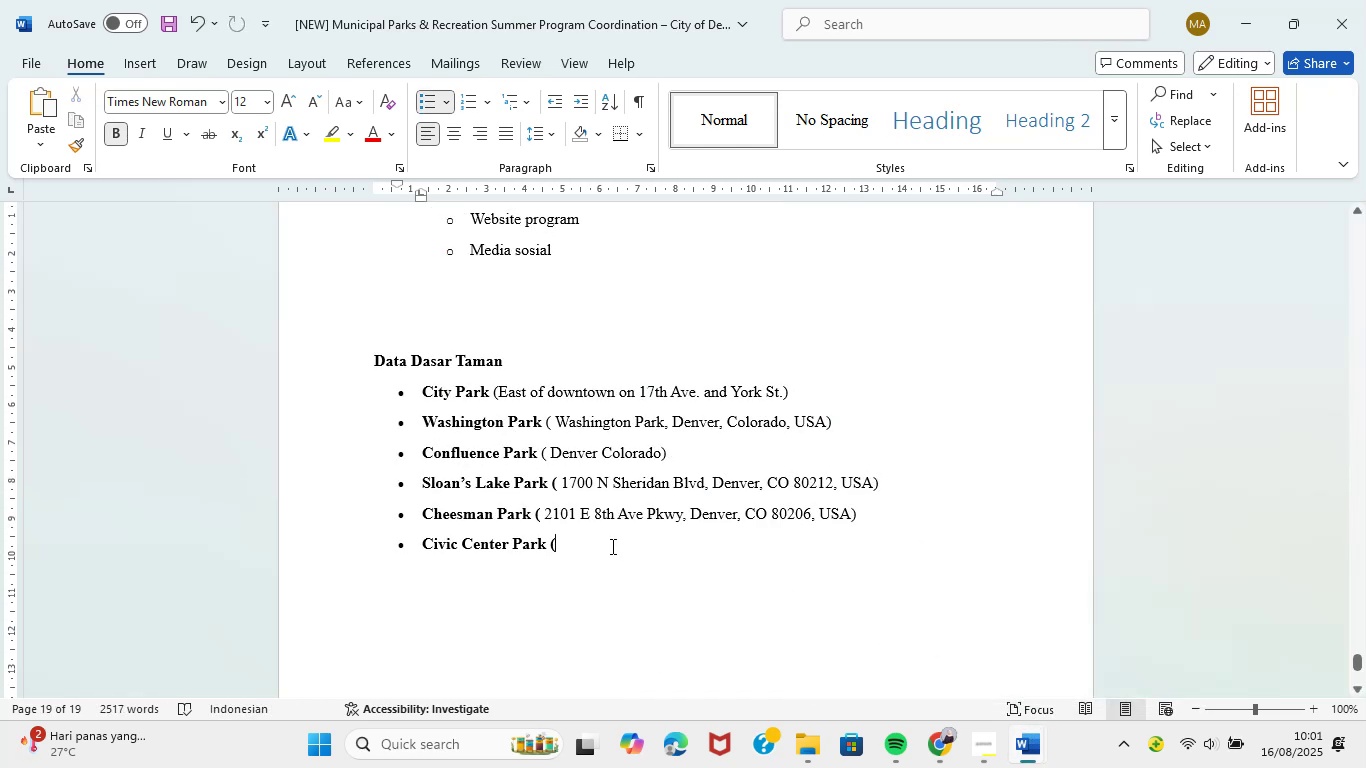 
key(Space)
 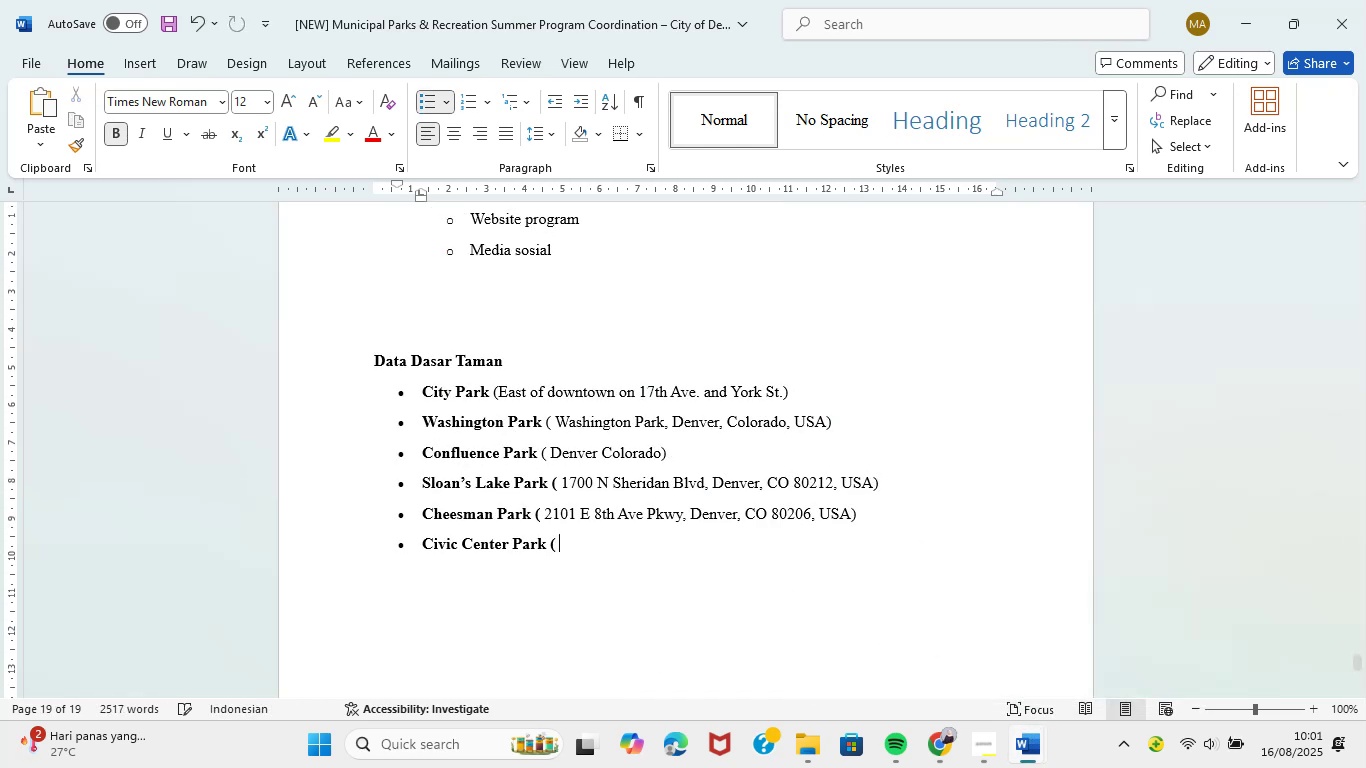 
hold_key(key=ControlLeft, duration=0.57)
 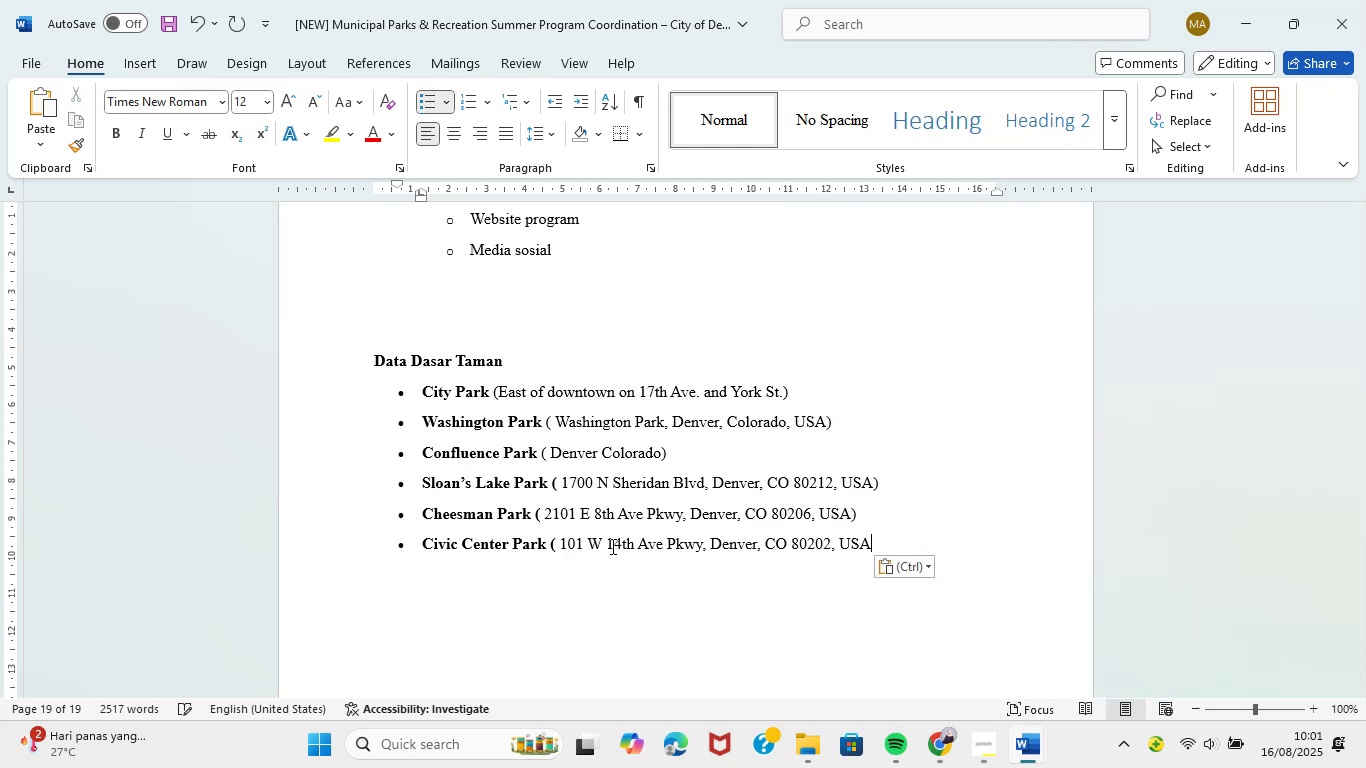 
hold_key(key=V, duration=22.79)
 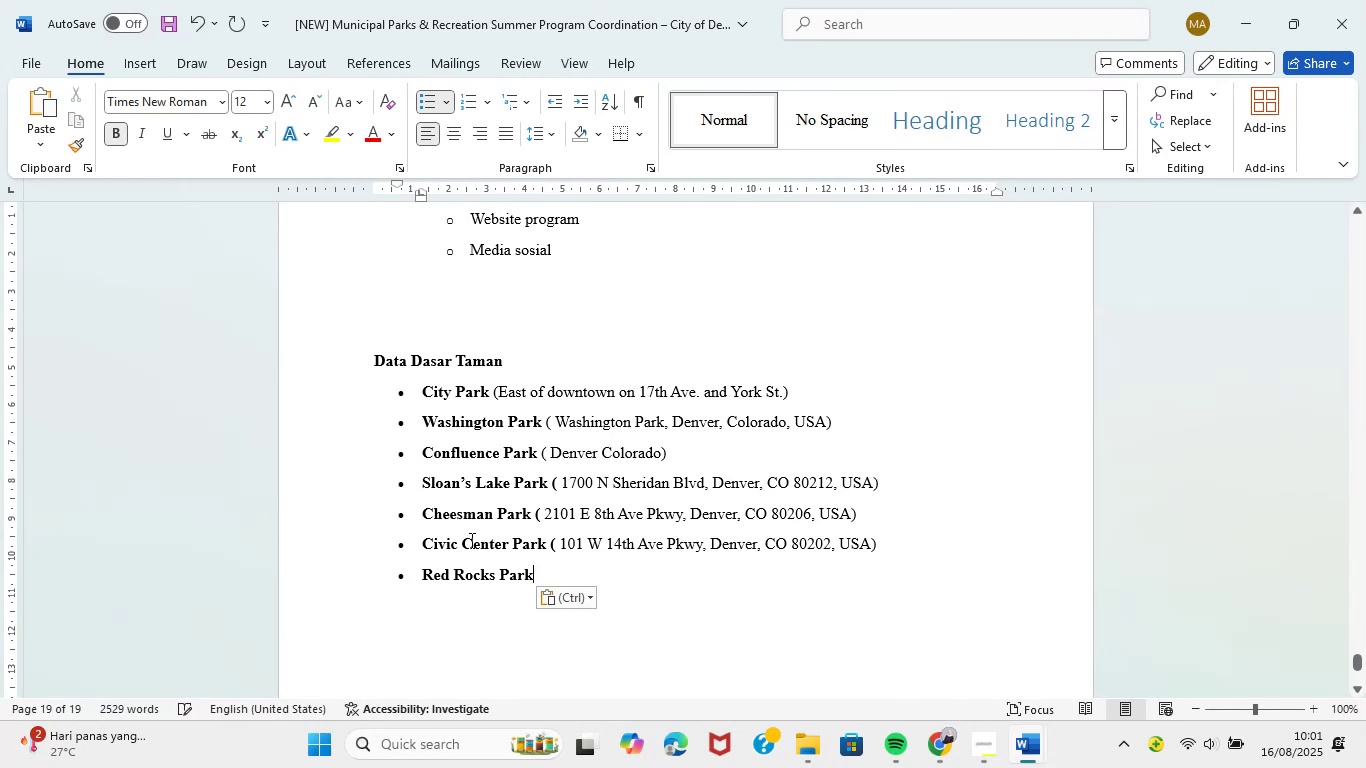 
key(Shift+0)
 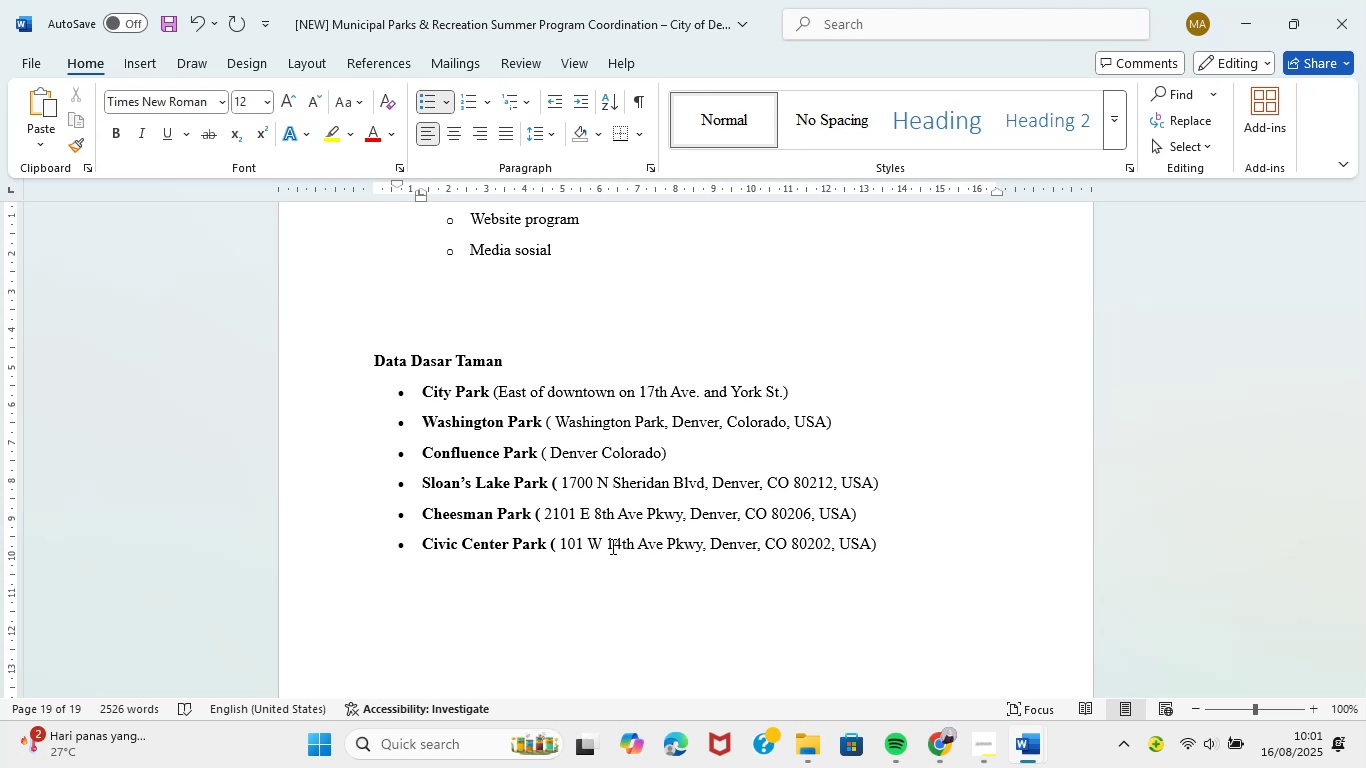 
key(Enter)
 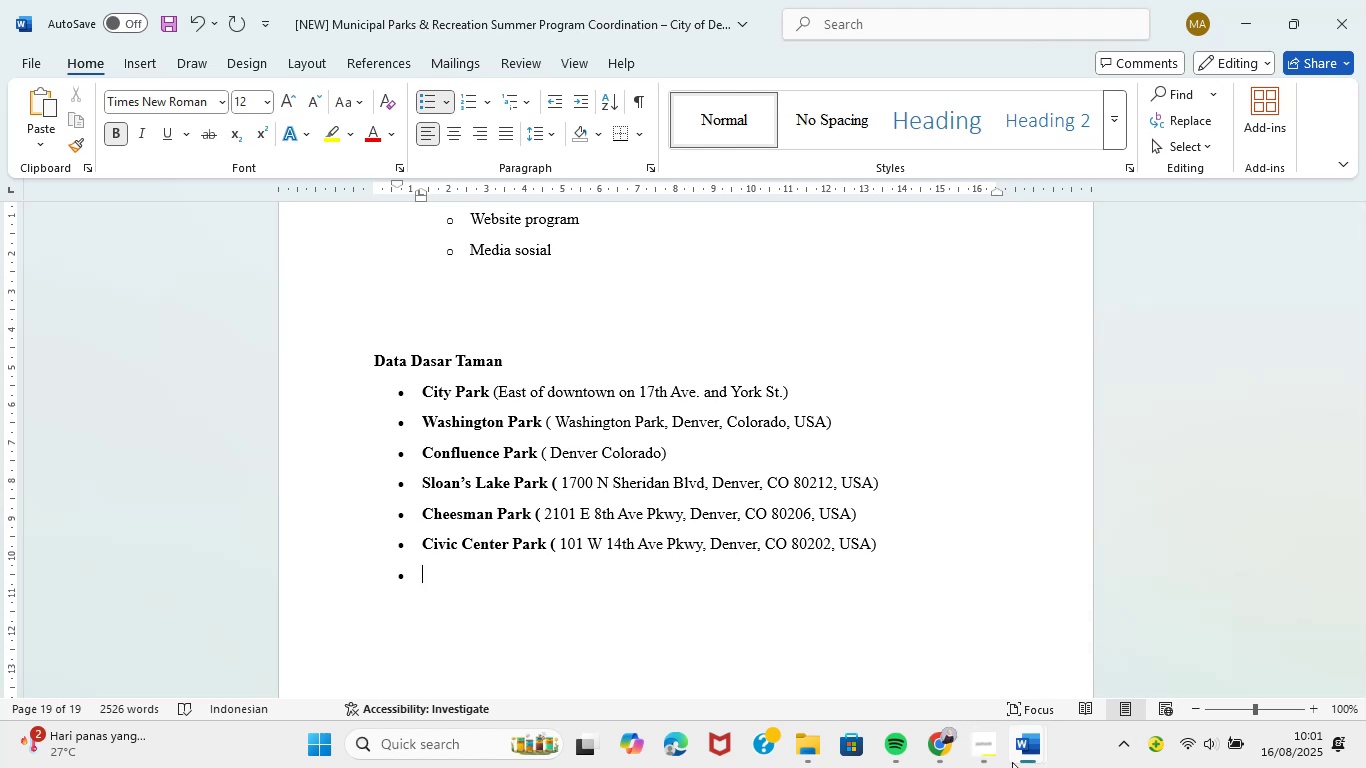 
left_click([963, 670])
 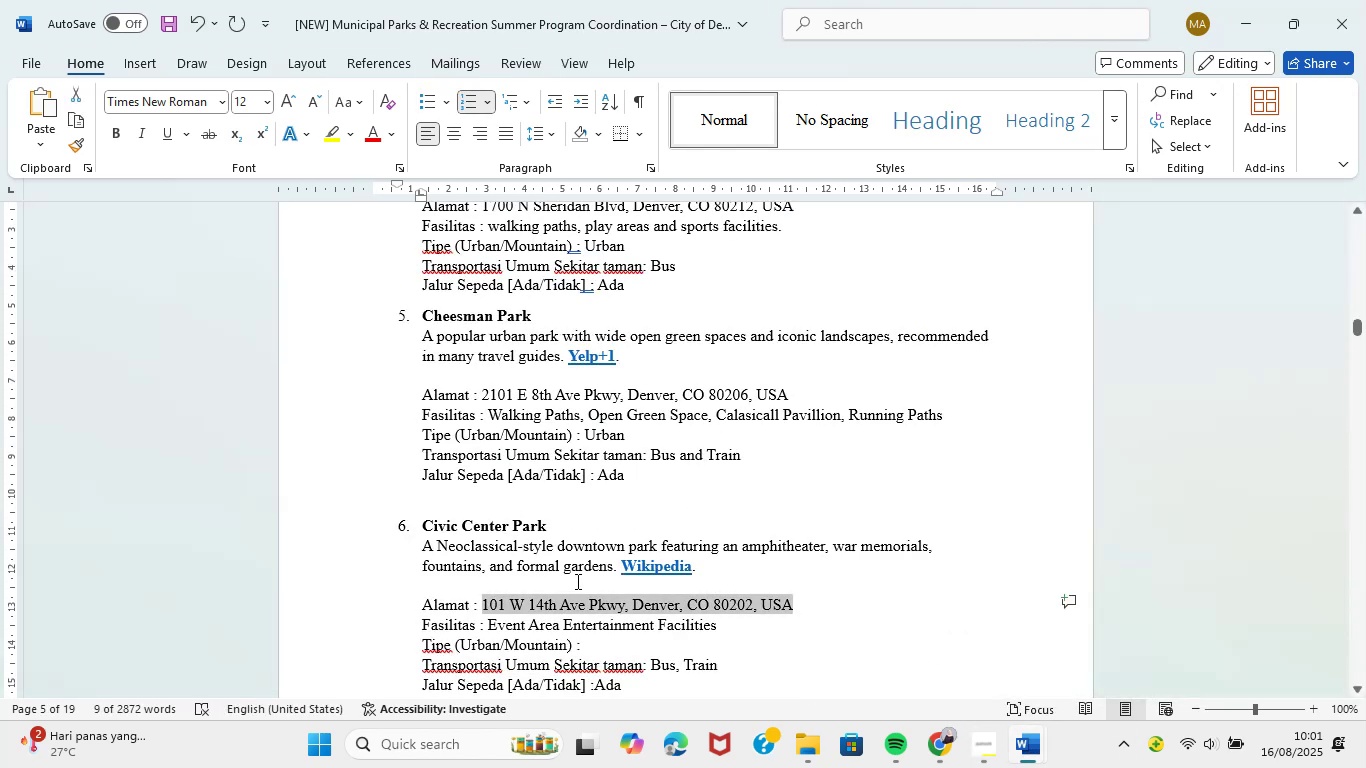 
scroll: coordinate [571, 576], scroll_direction: down, amount: 5.0
 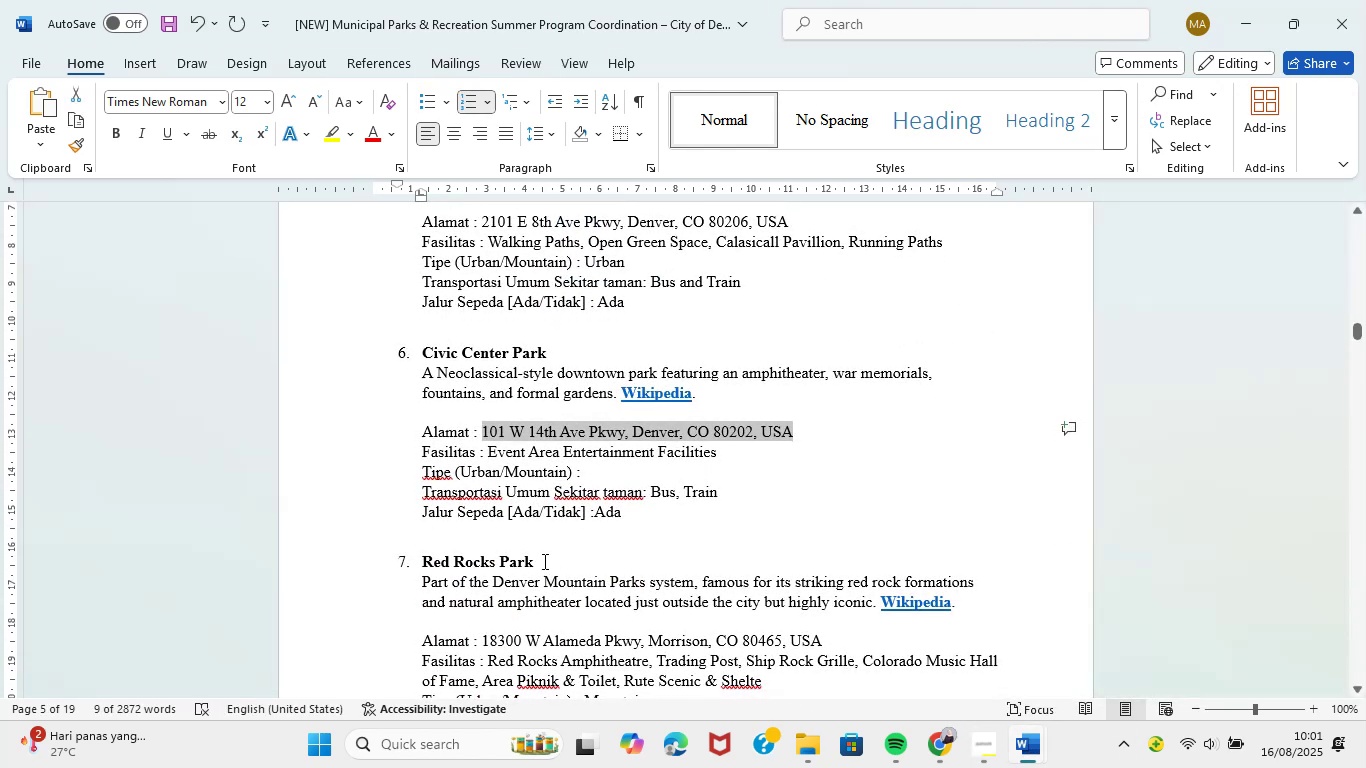 
left_click_drag(start_coordinate=[541, 561], to_coordinate=[439, 554])
 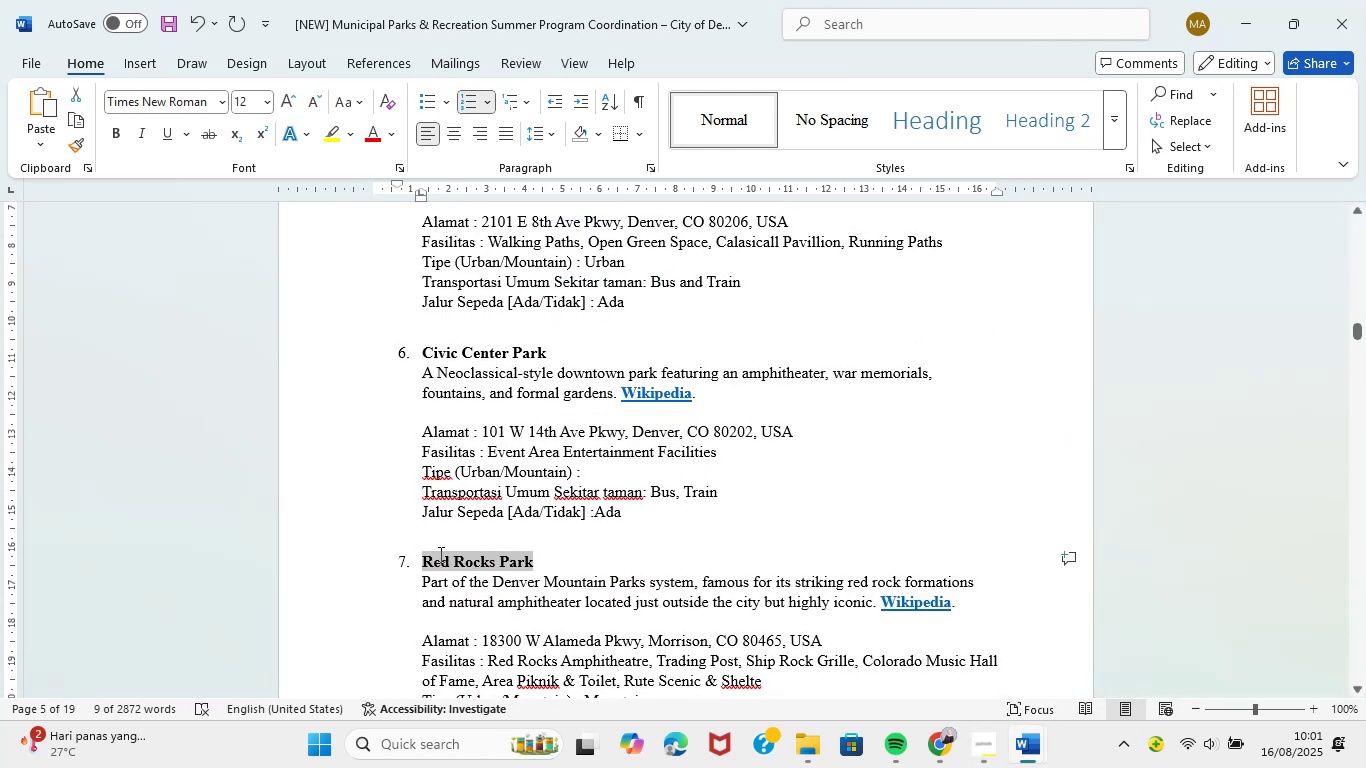 
key(Control+C)
 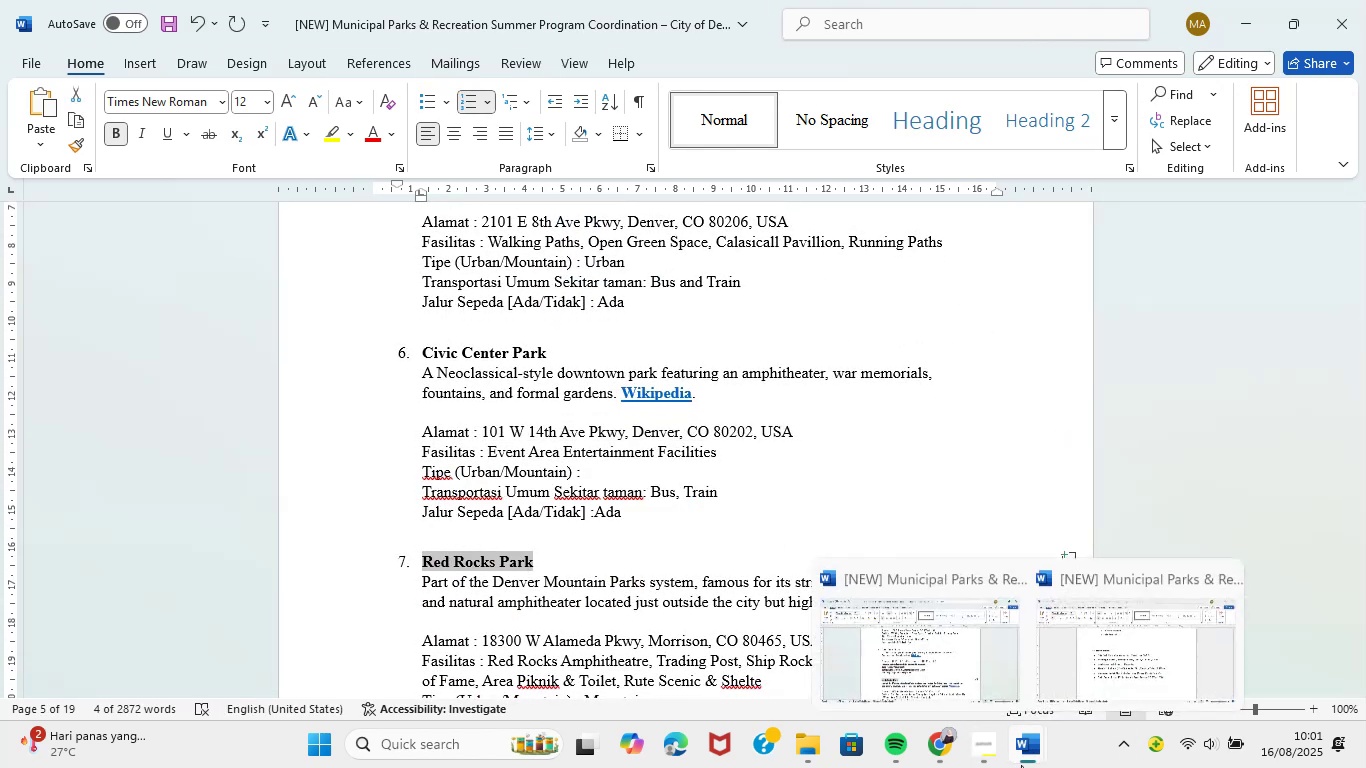 
left_click([1118, 664])
 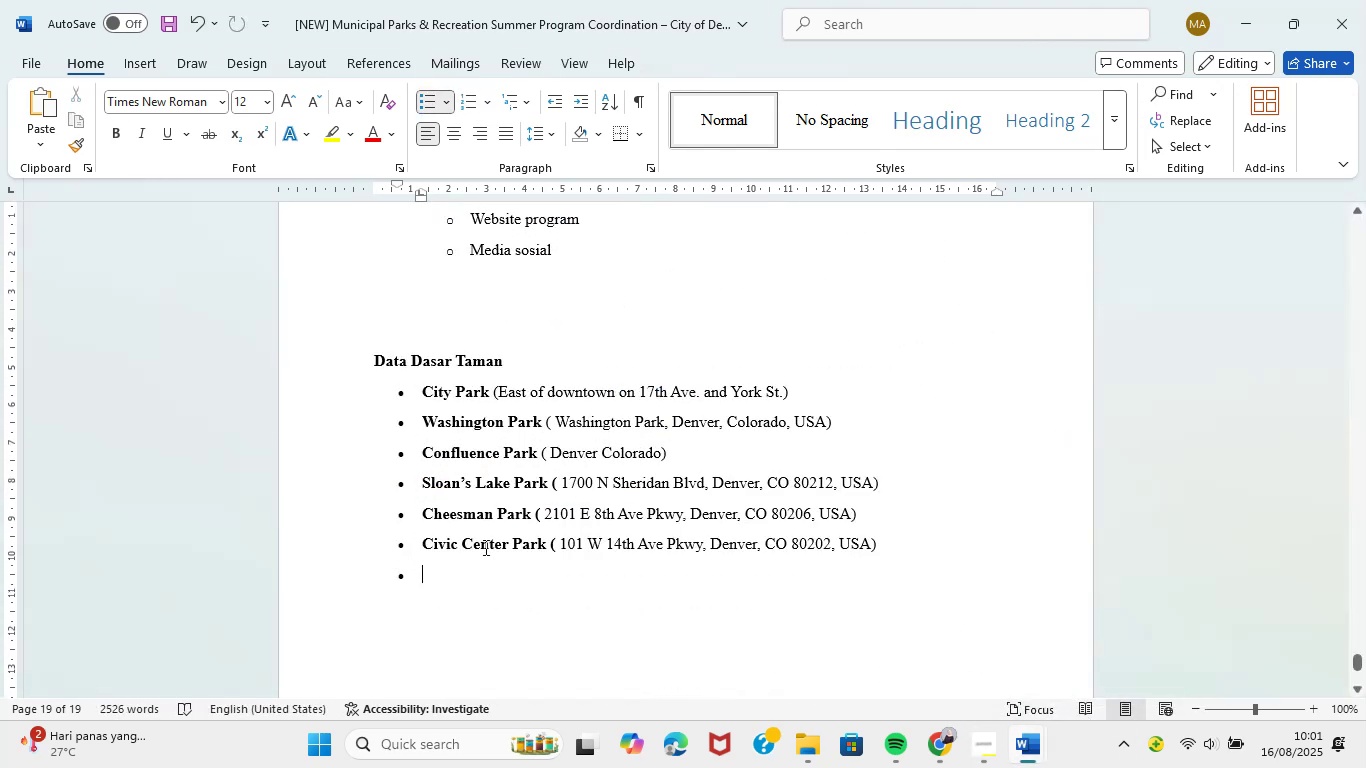 
hold_key(key=ControlLeft, duration=0.47)
 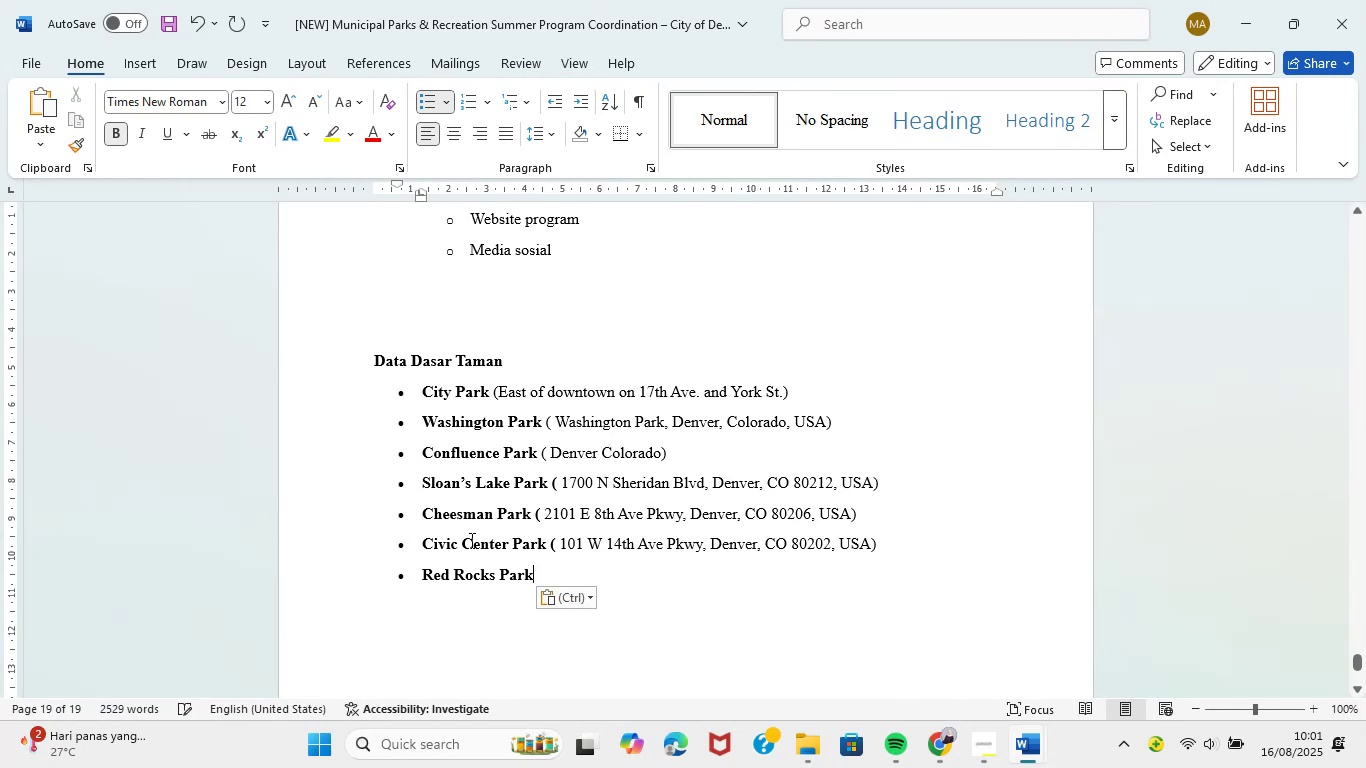 
hold_key(key=V, duration=19.18)
 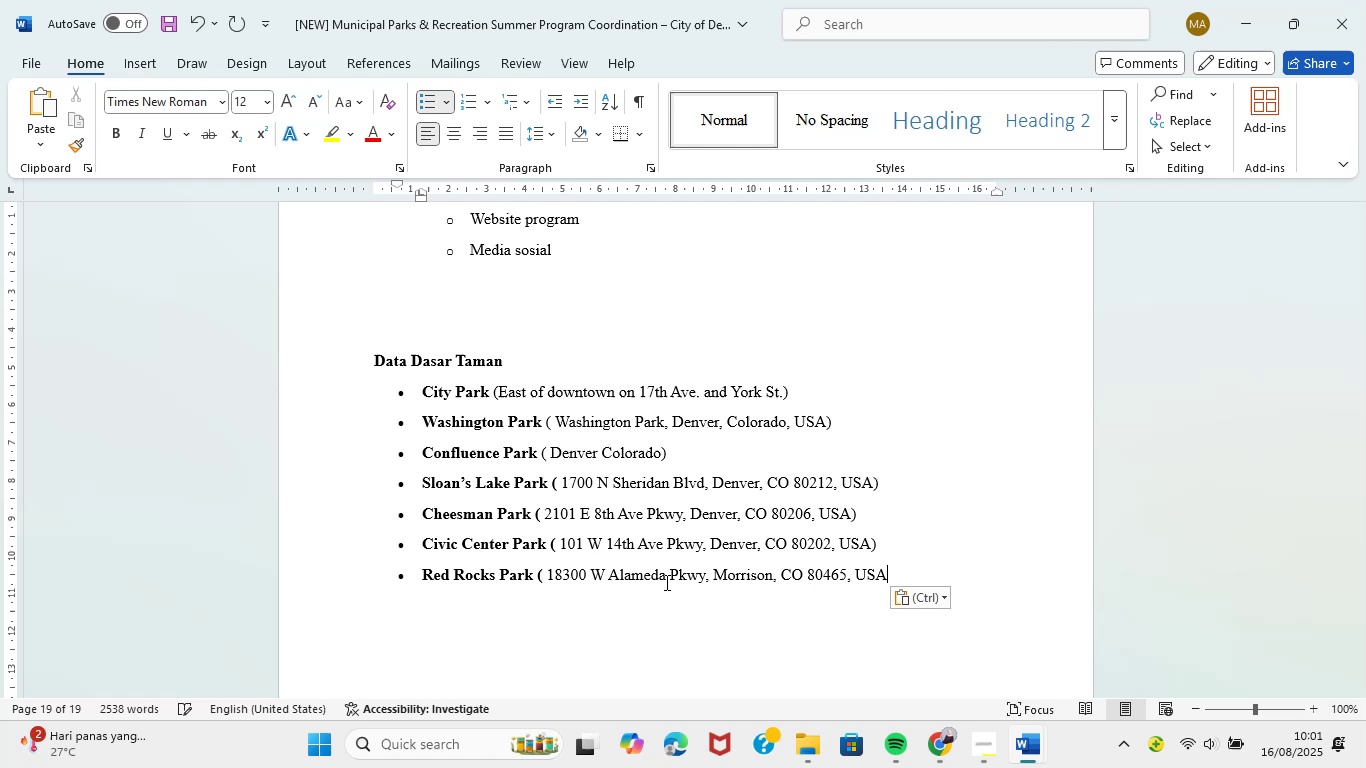 
key(Space)
 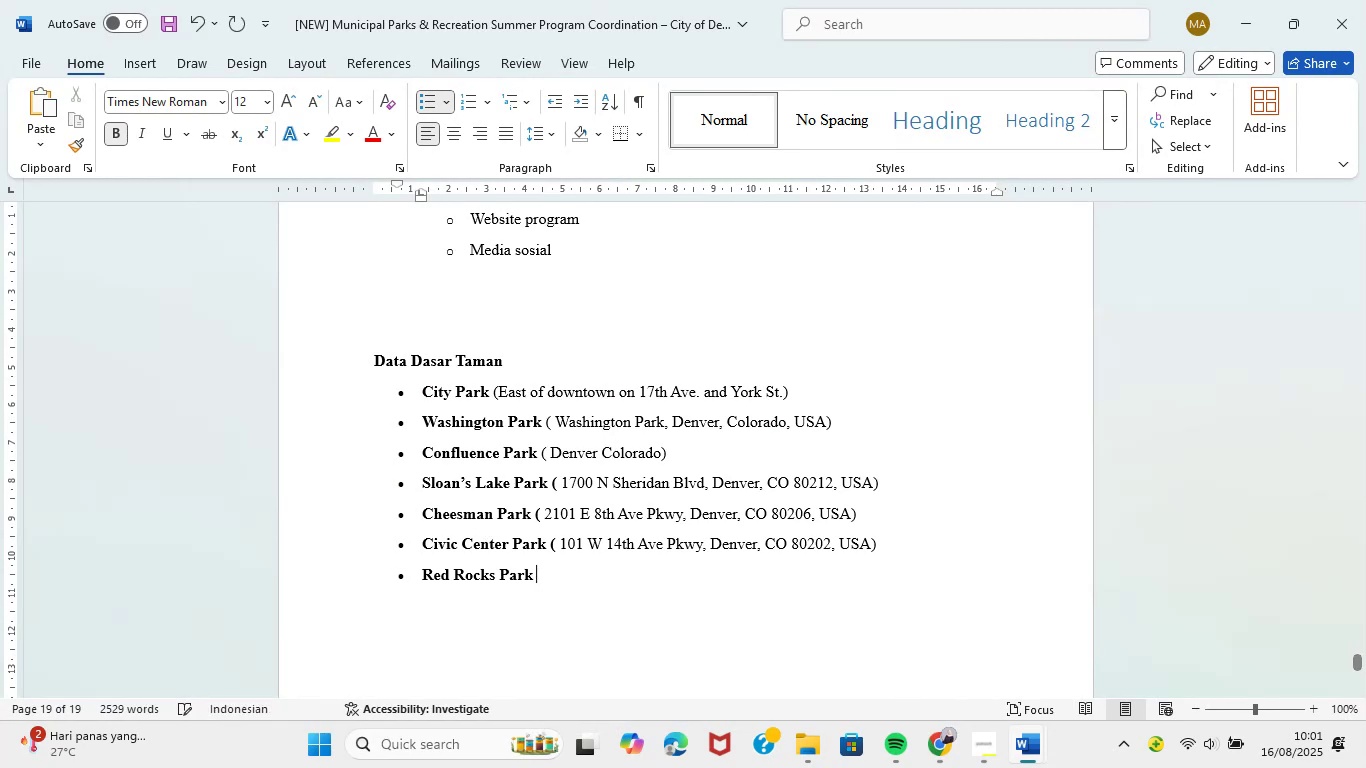 
key(Shift+9)
 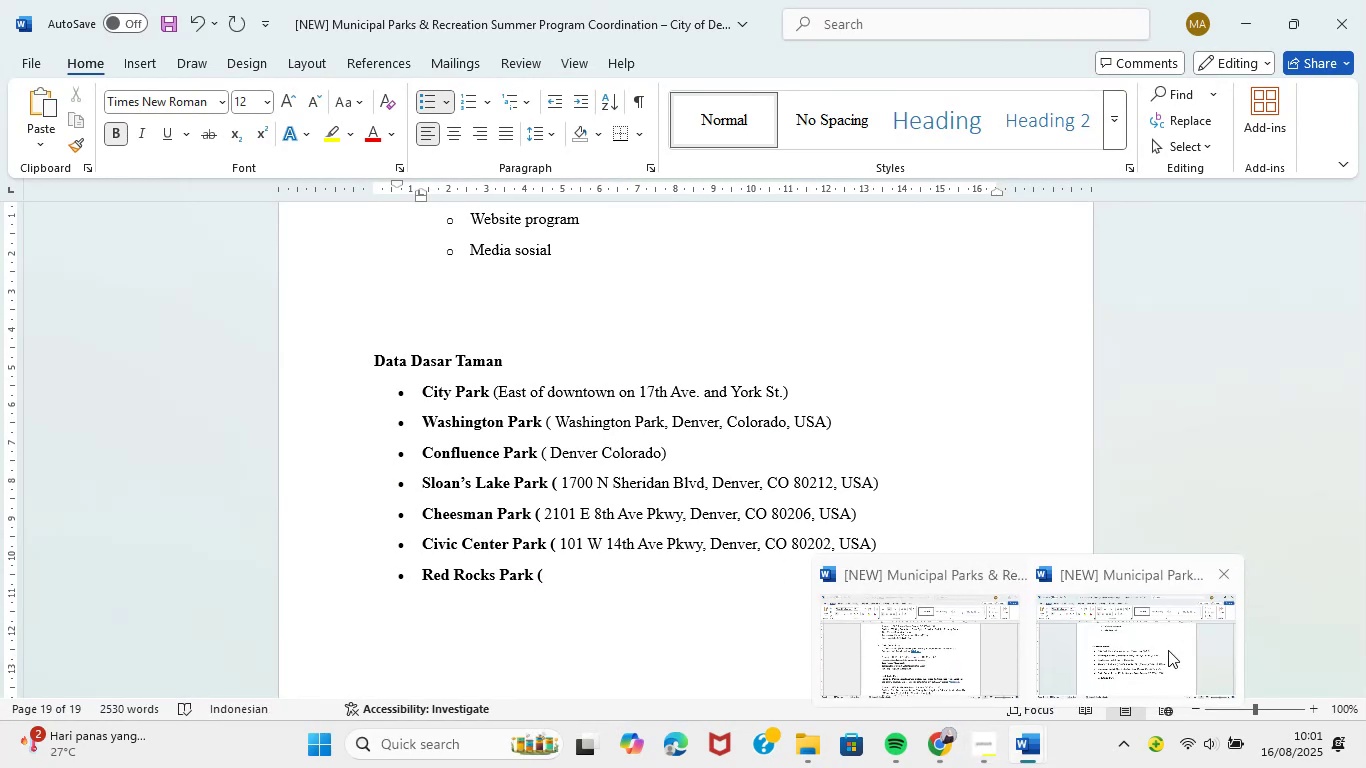 
left_click([949, 656])
 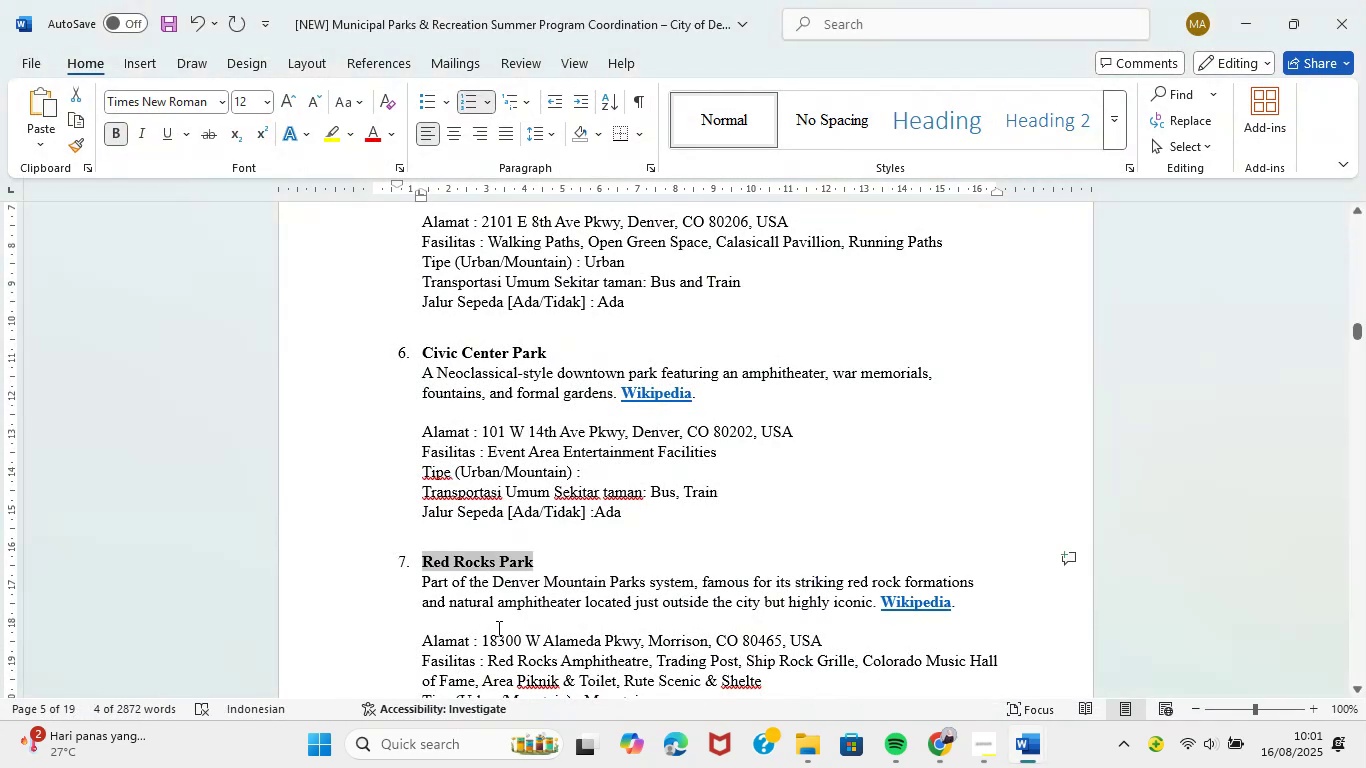 
left_click_drag(start_coordinate=[485, 638], to_coordinate=[808, 637])
 